 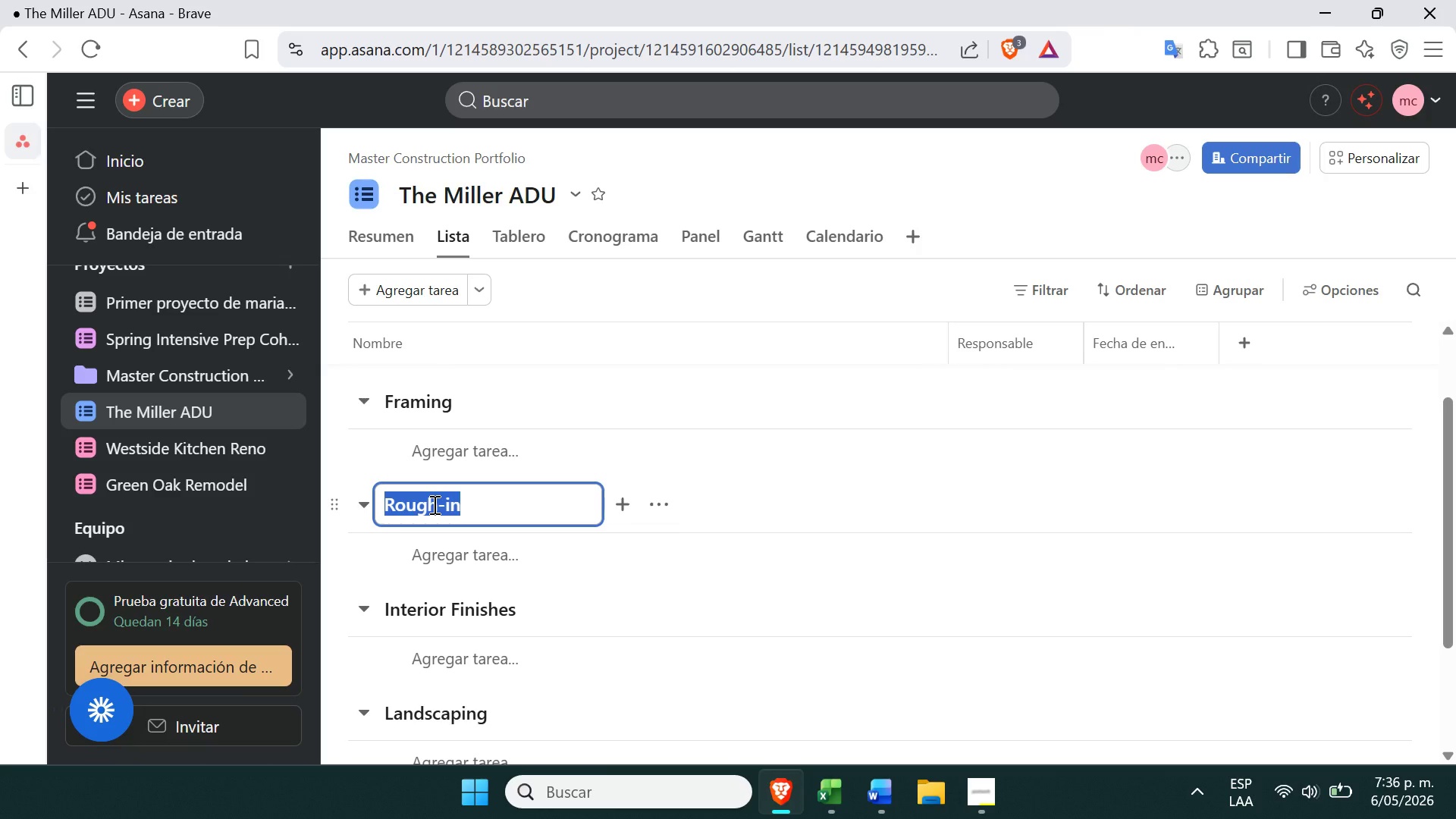 
key(Control+C)
 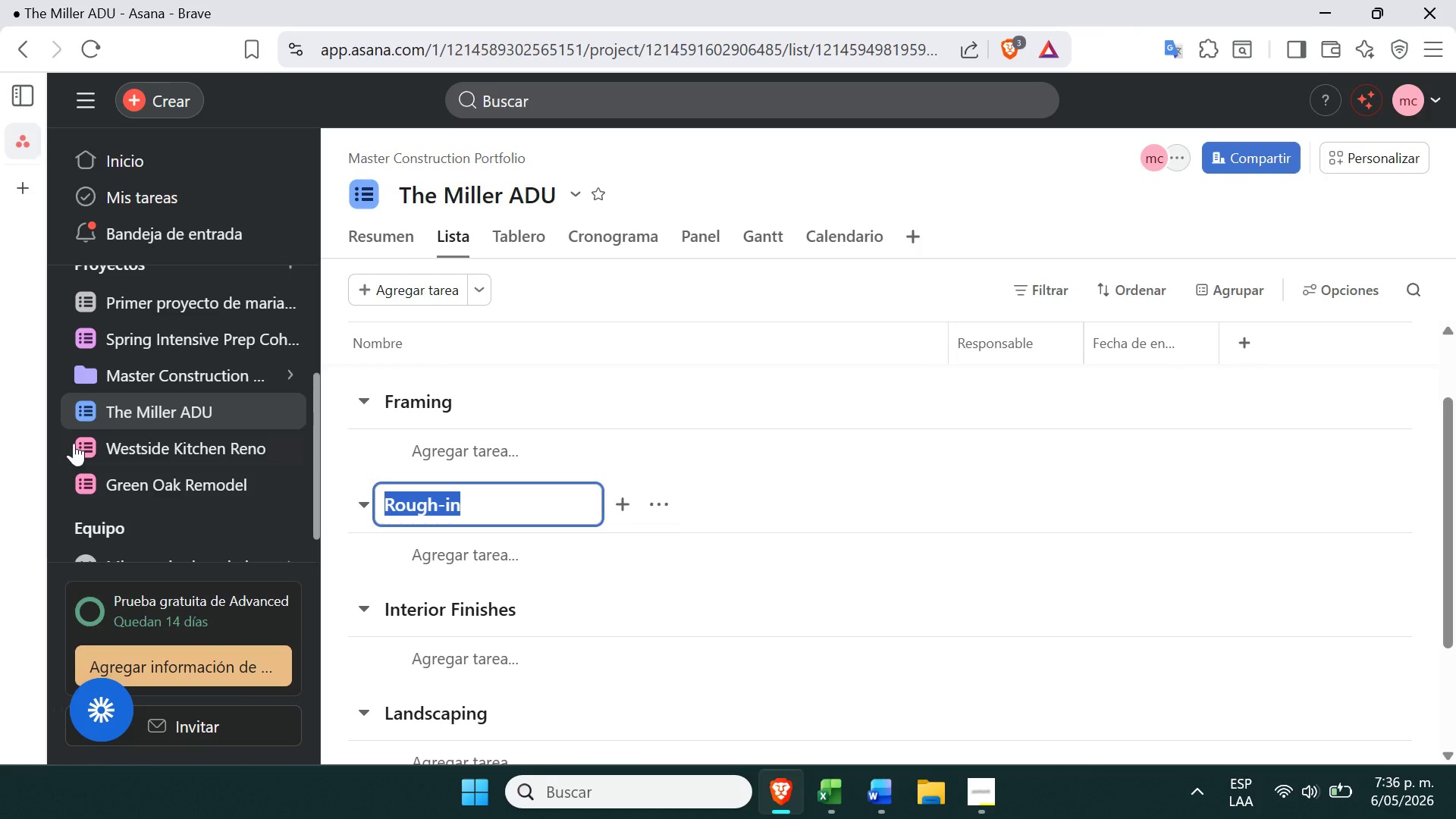 
left_click([92, 438])
 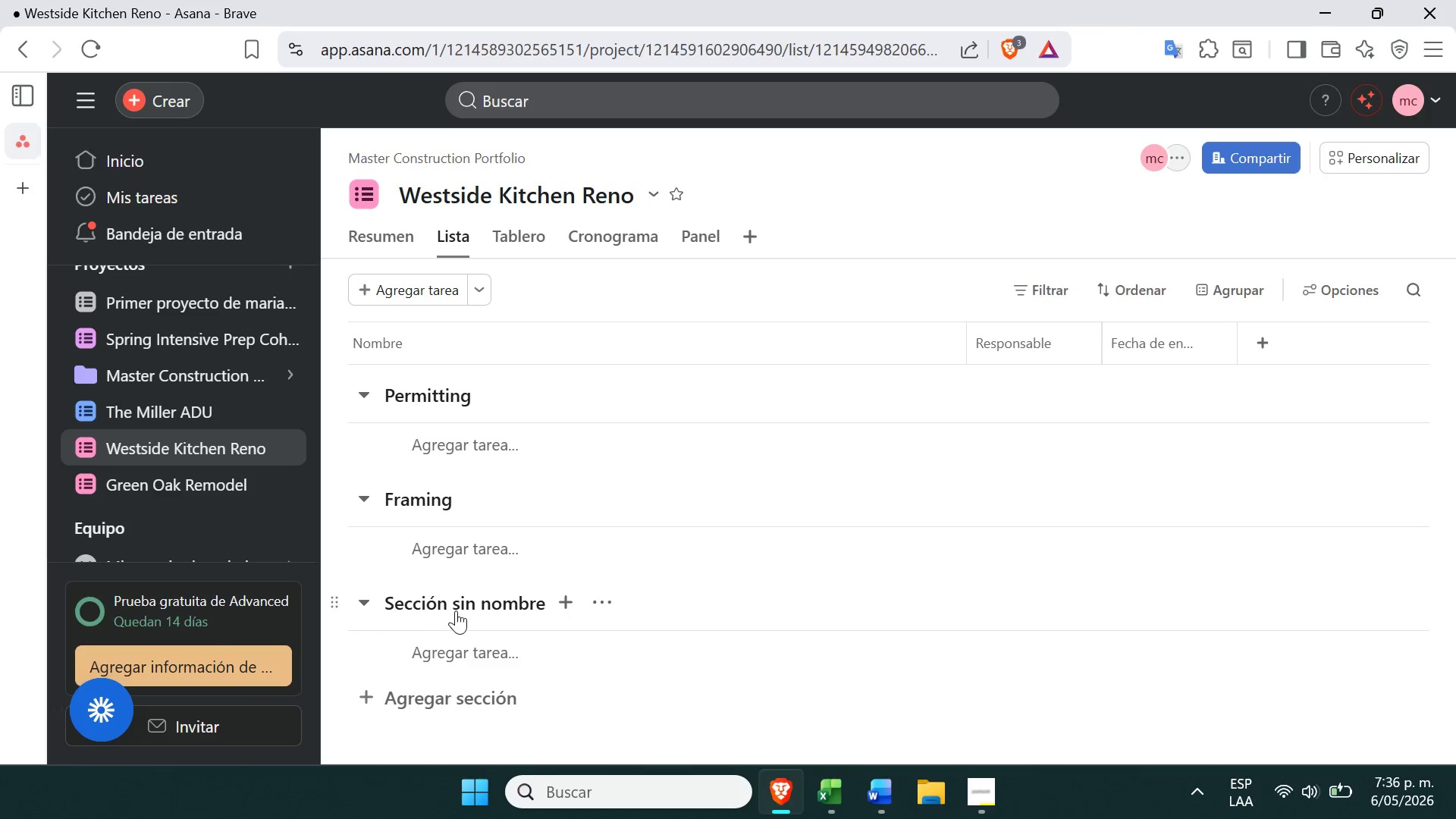 
double_click([460, 605])
 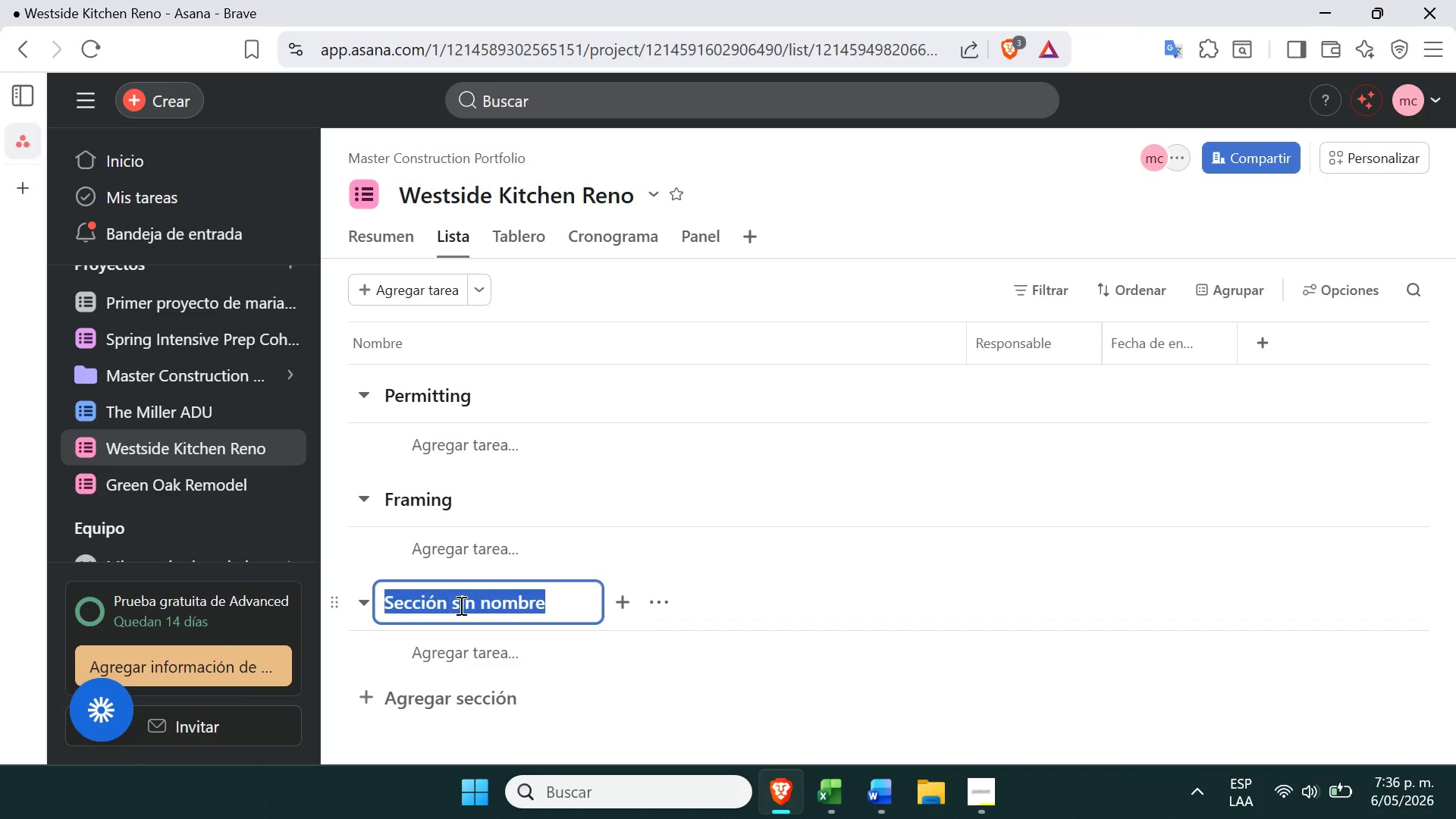 
triple_click([460, 605])
 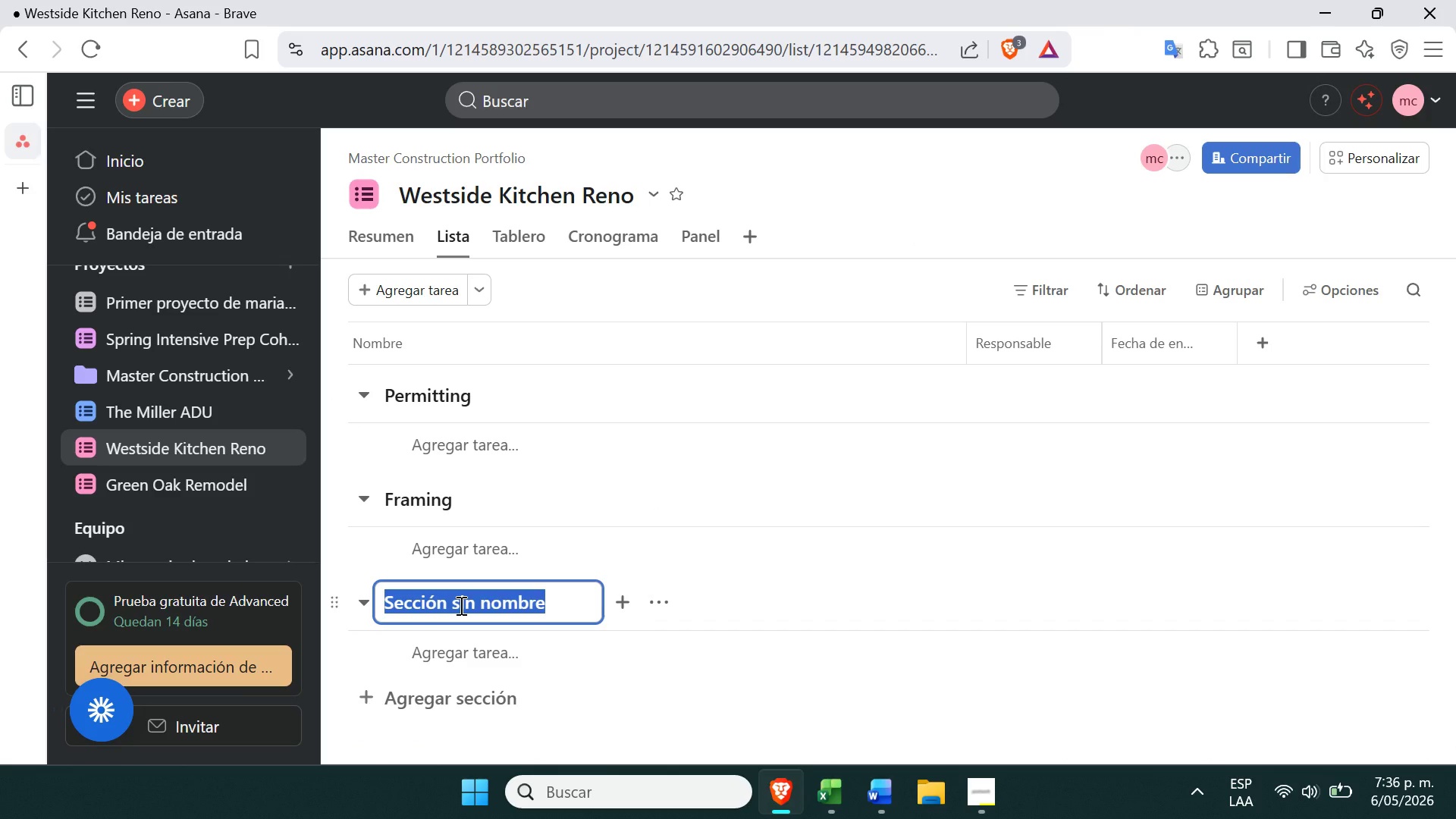 
triple_click([460, 605])
 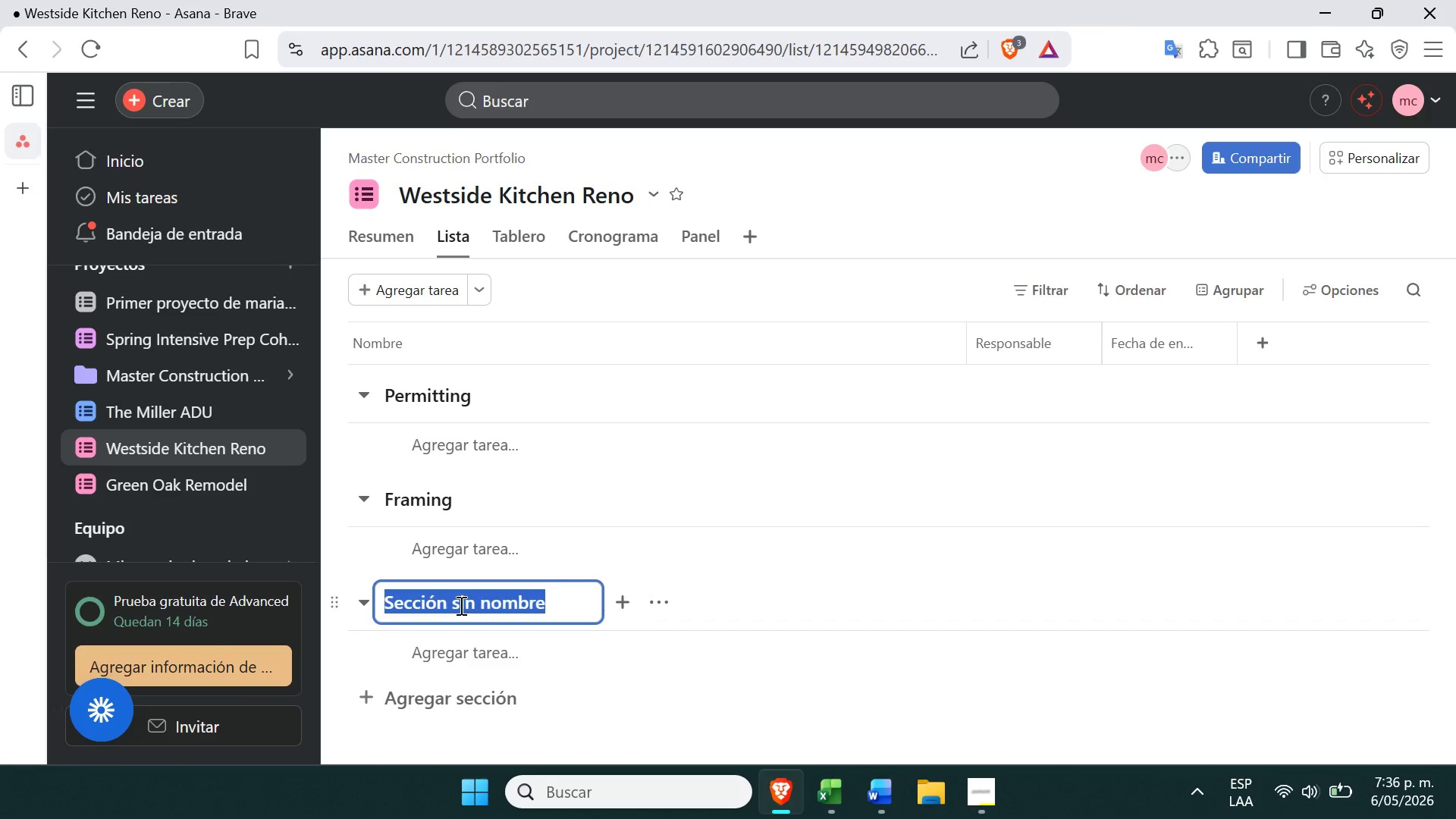 
key(Control+ControlLeft)
 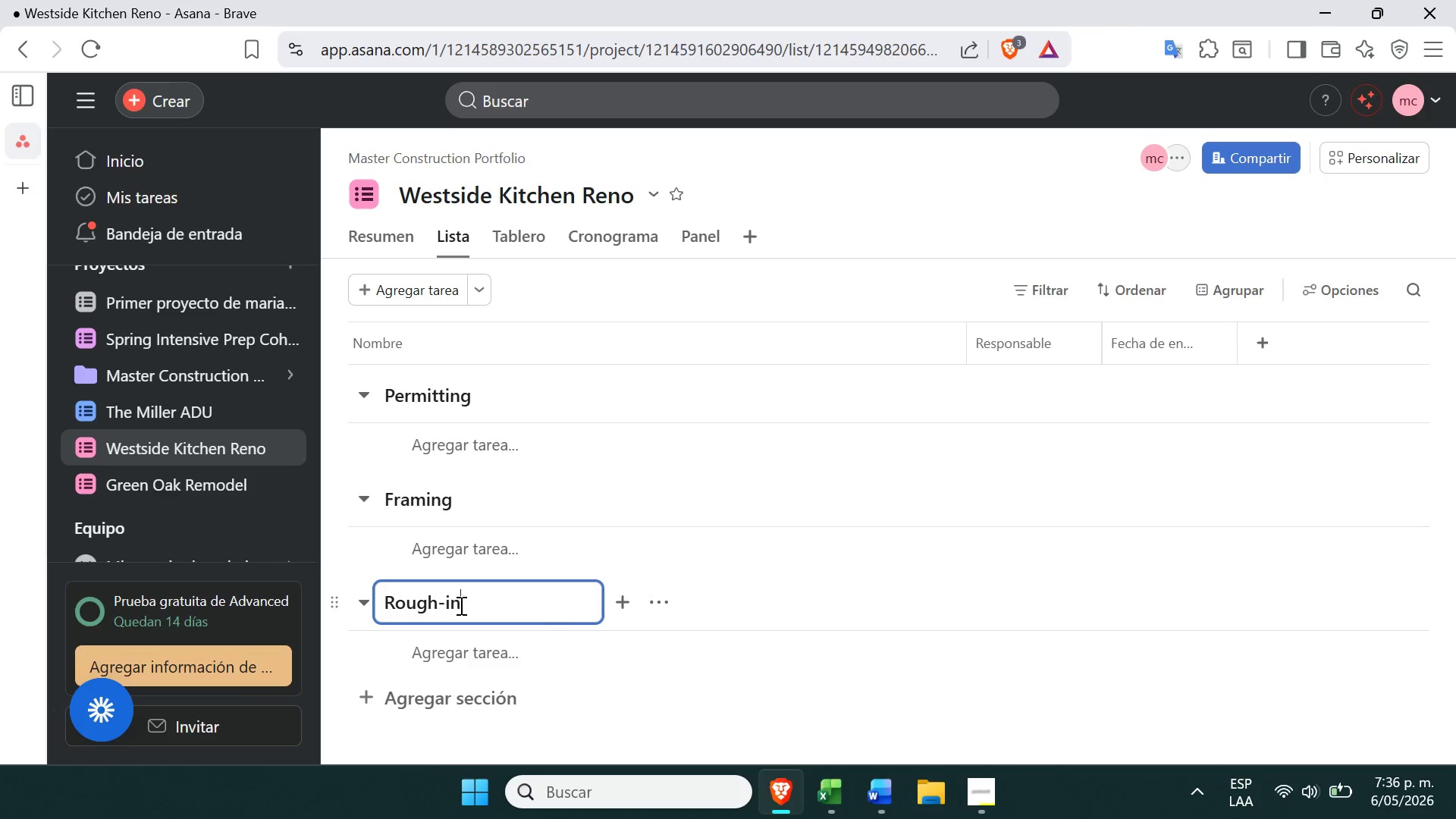 
key(Control+V)
 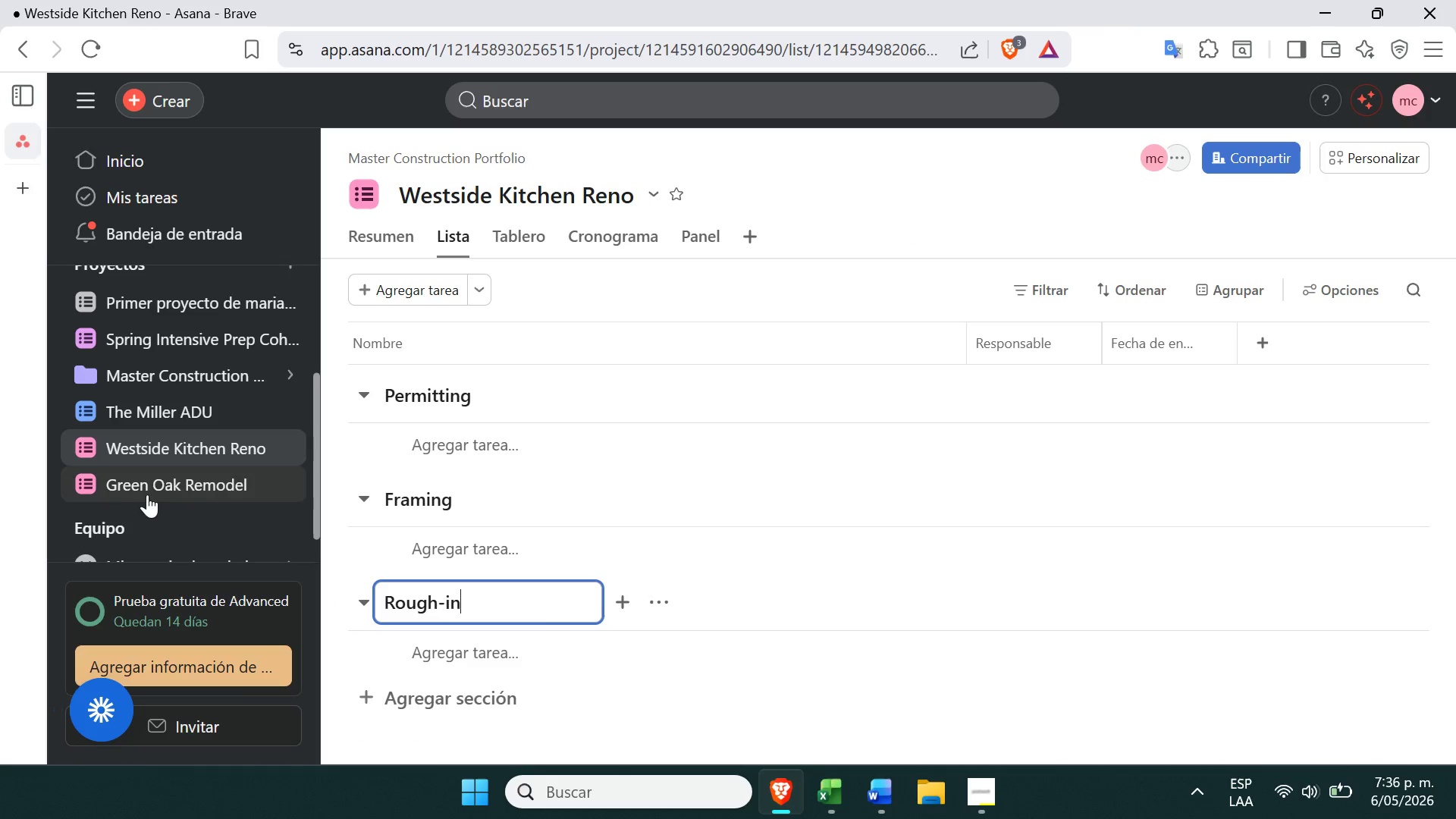 
left_click([168, 409])
 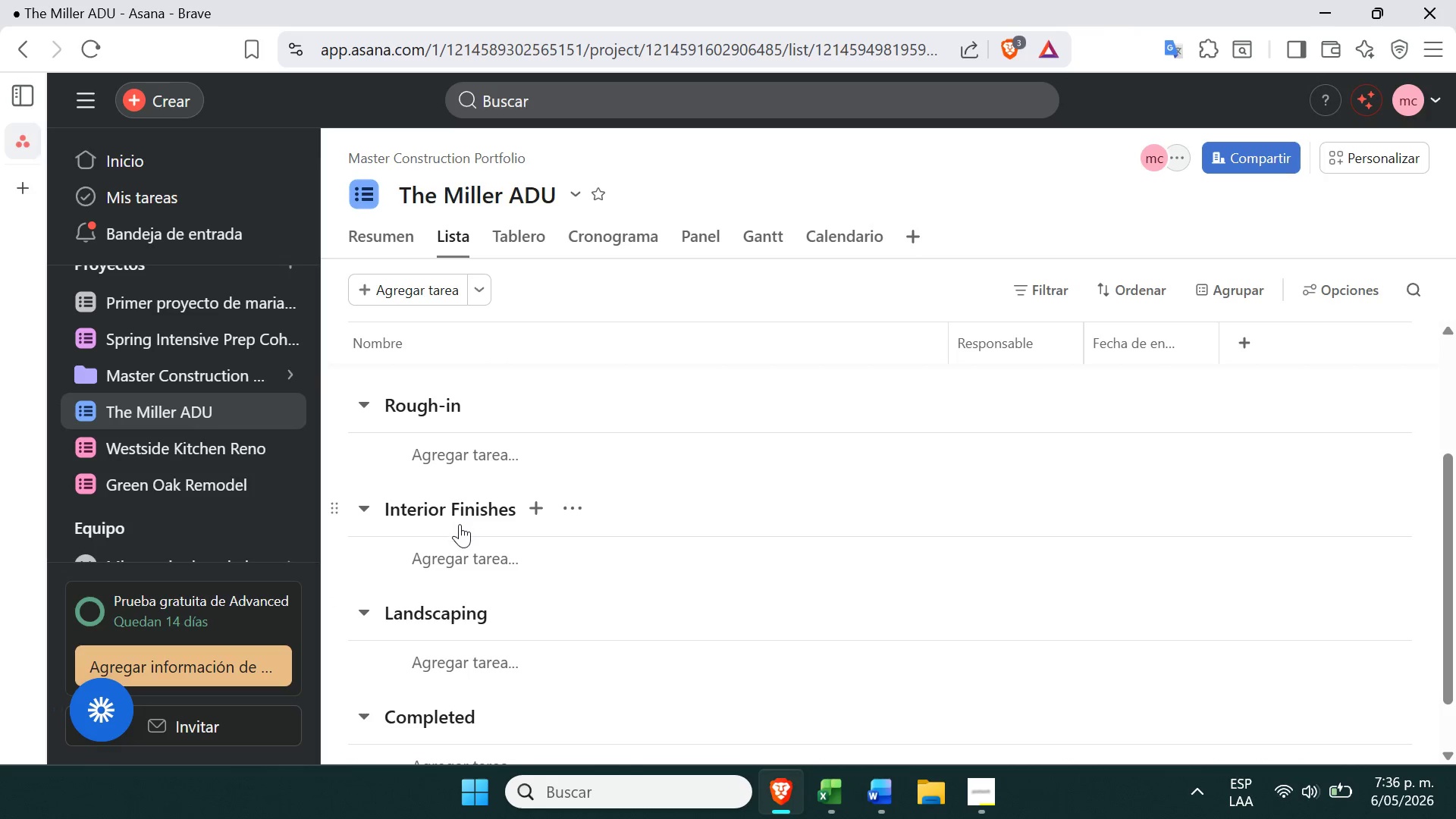 
double_click([461, 513])
 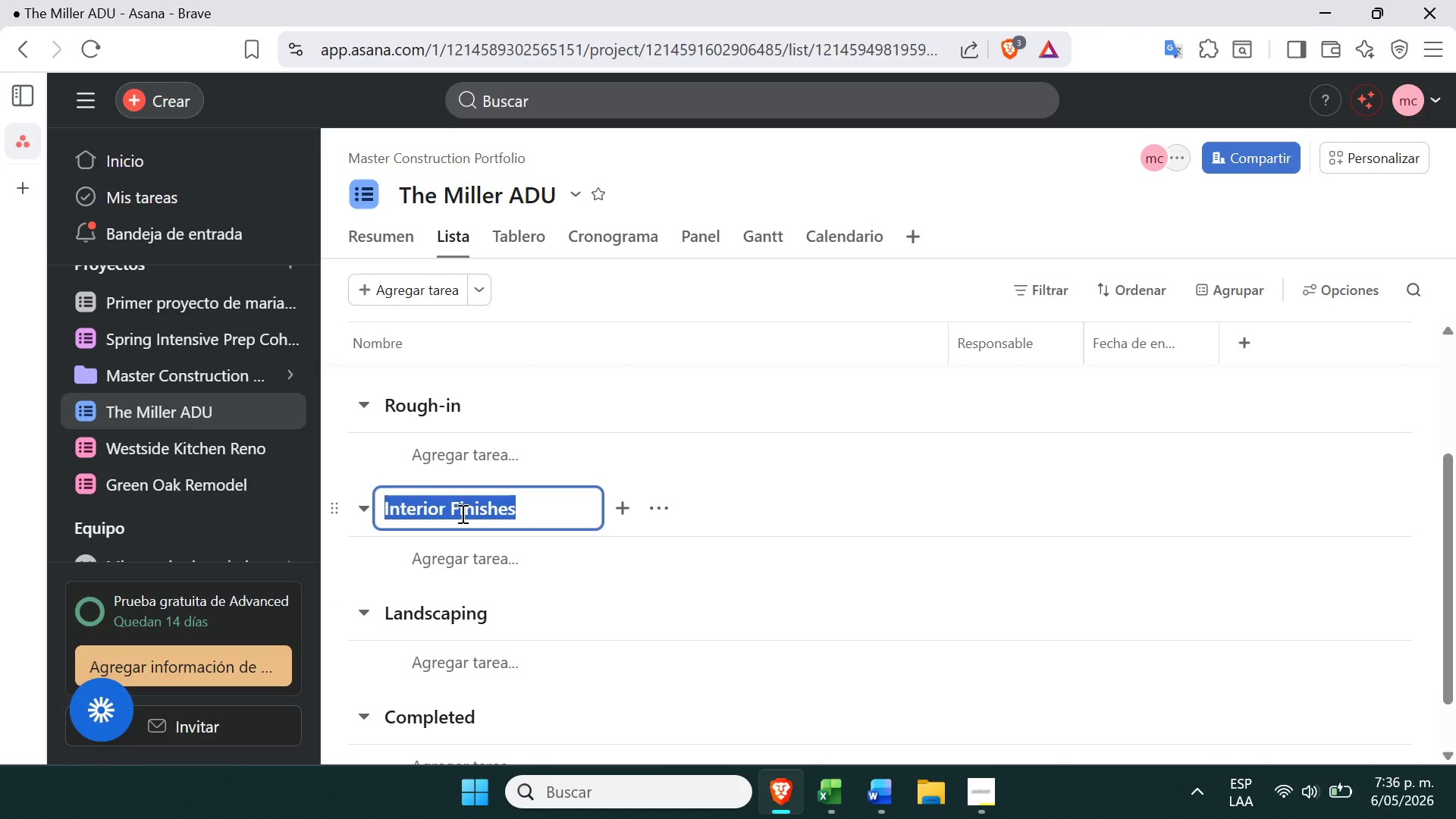 
triple_click([461, 513])
 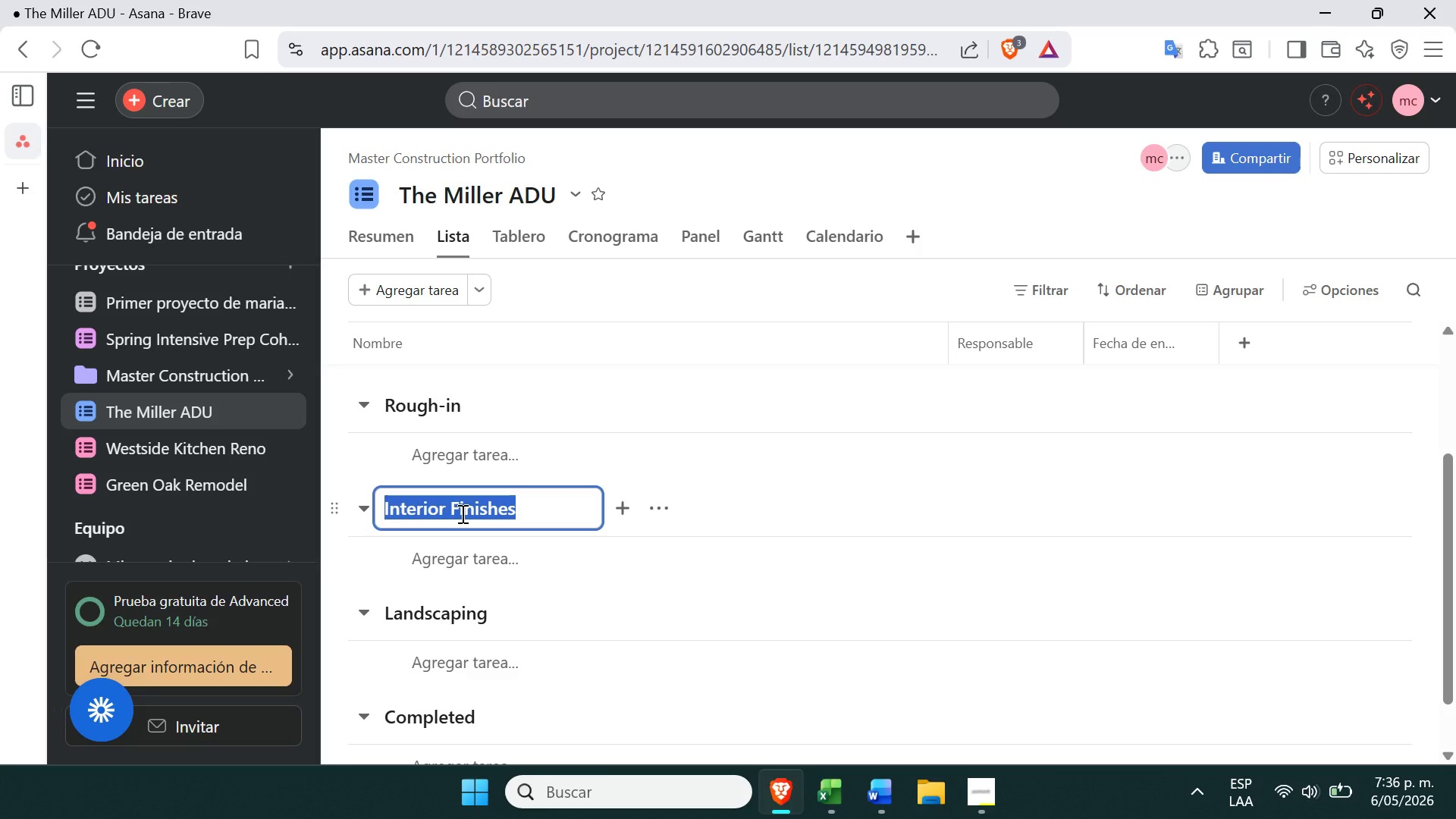 
key(Control+C)
 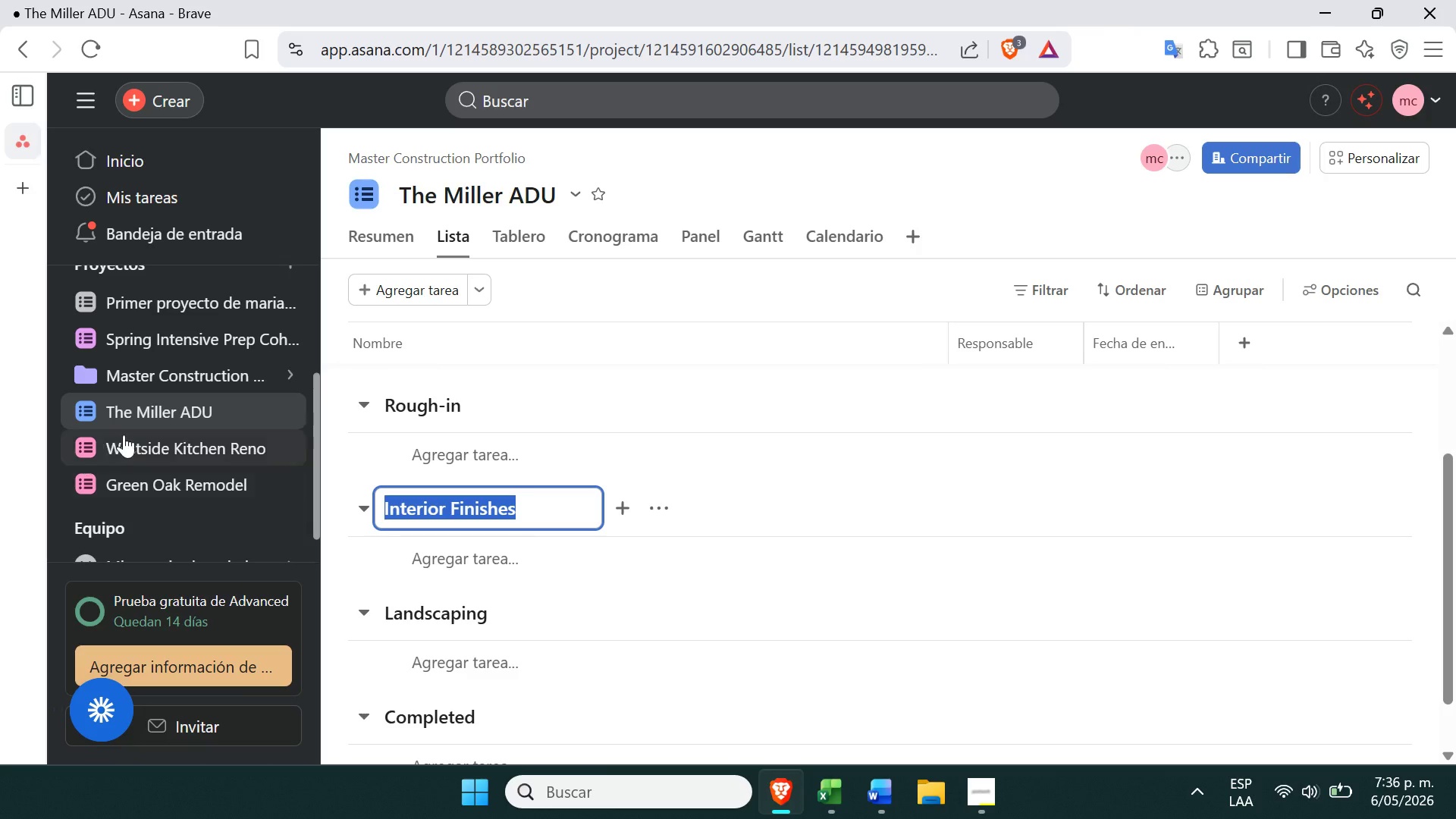 
left_click([129, 438])
 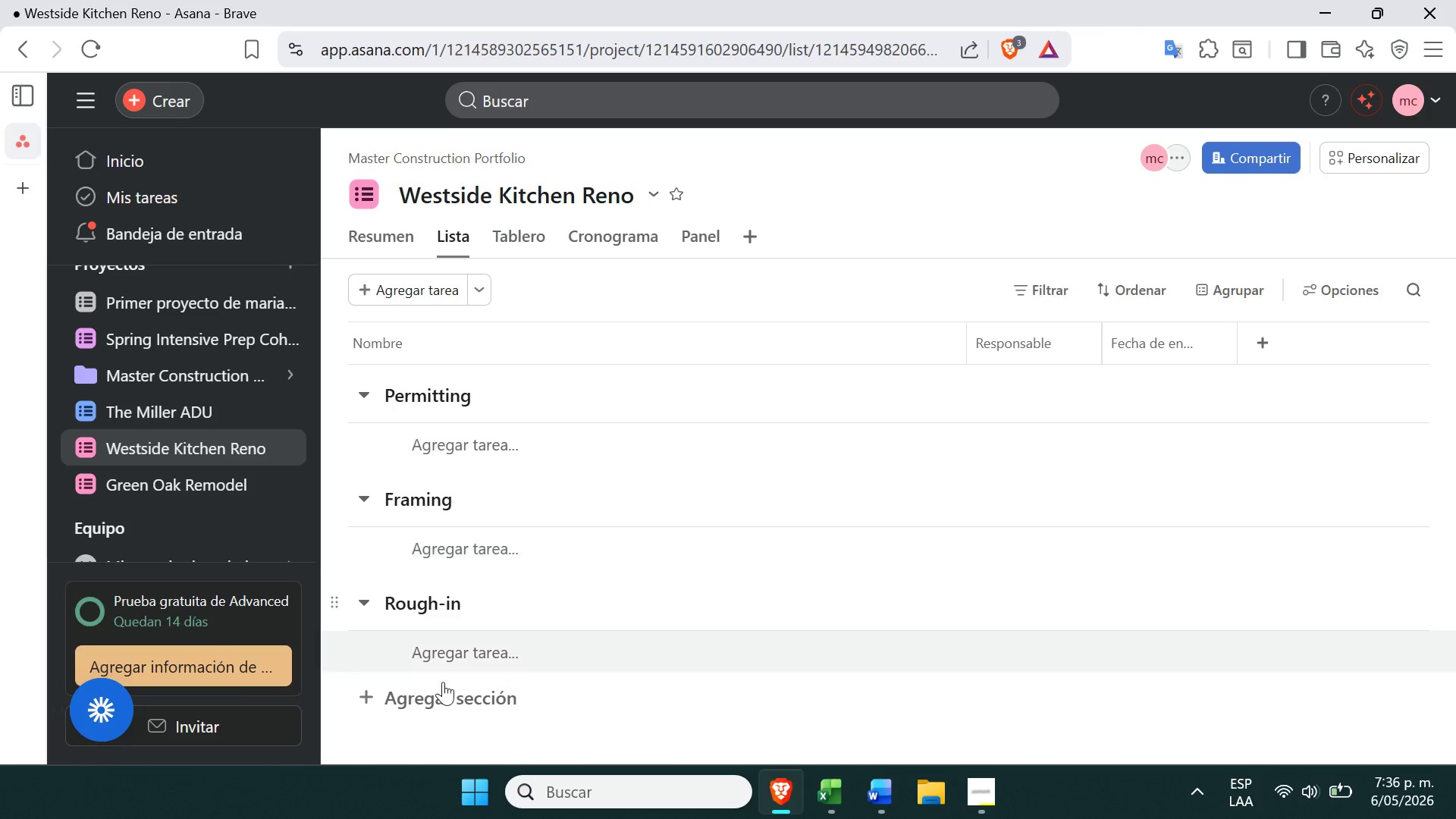 
left_click([447, 704])
 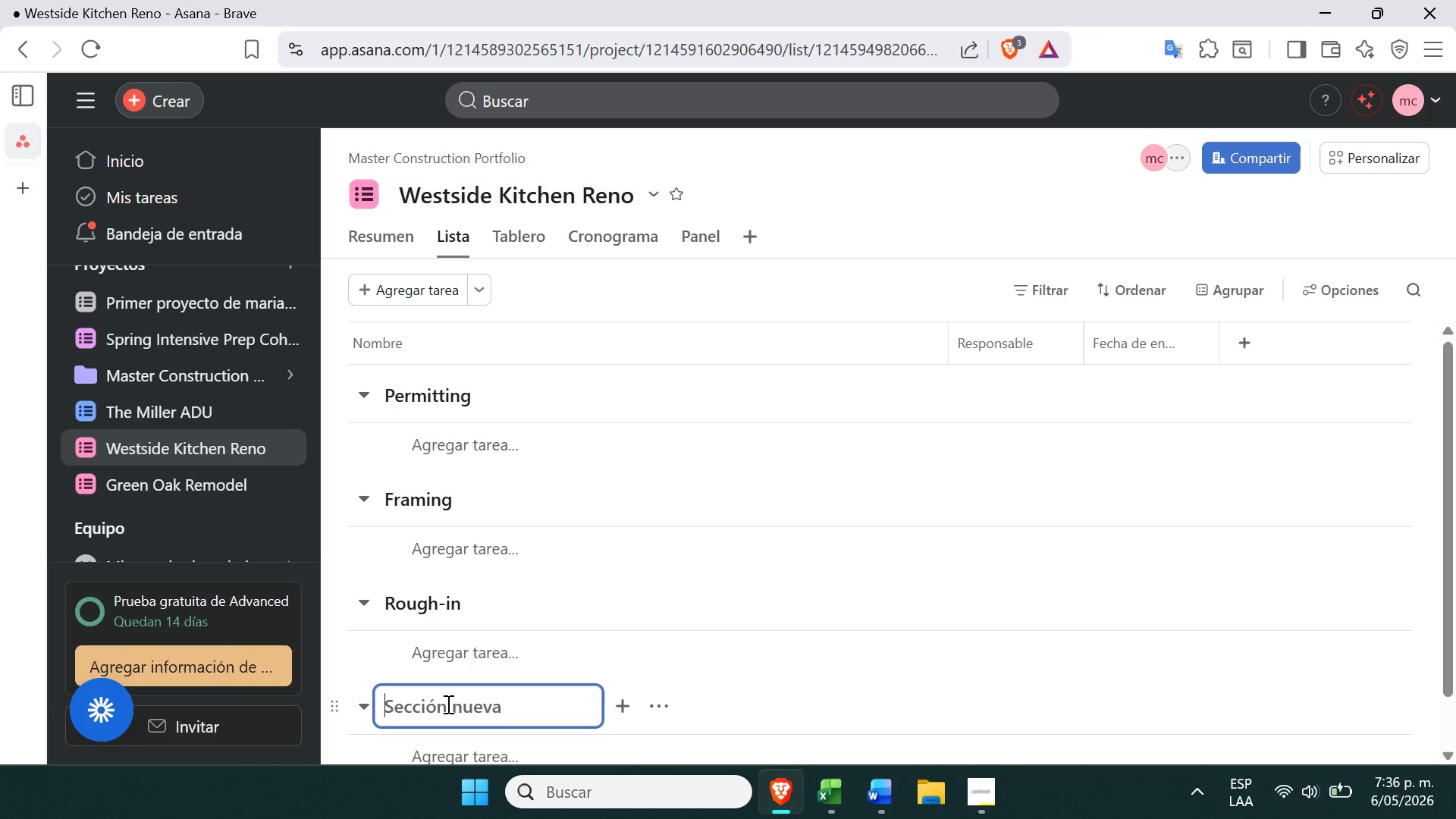 
key(Control+V)
 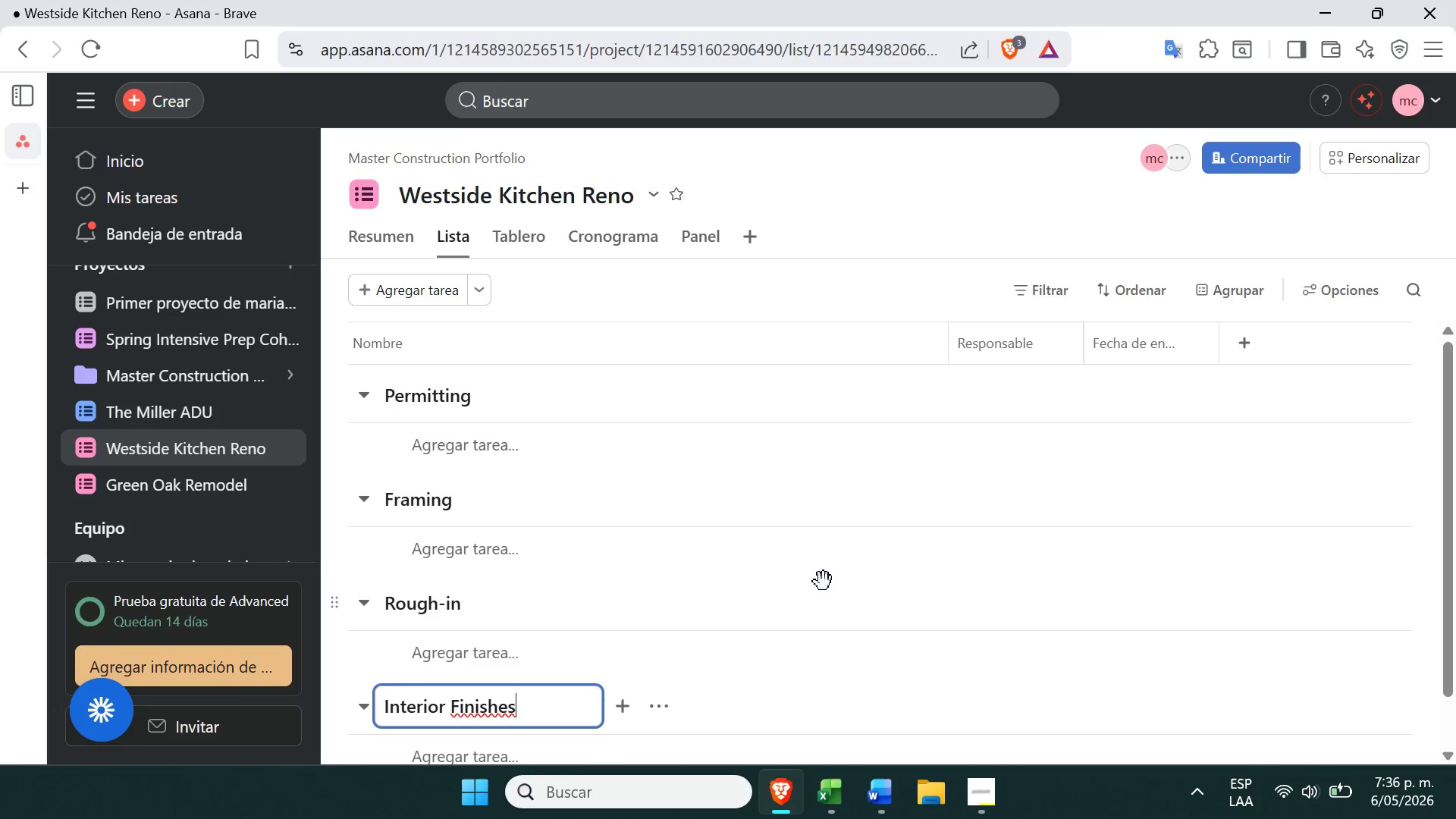 
left_click([821, 586])
 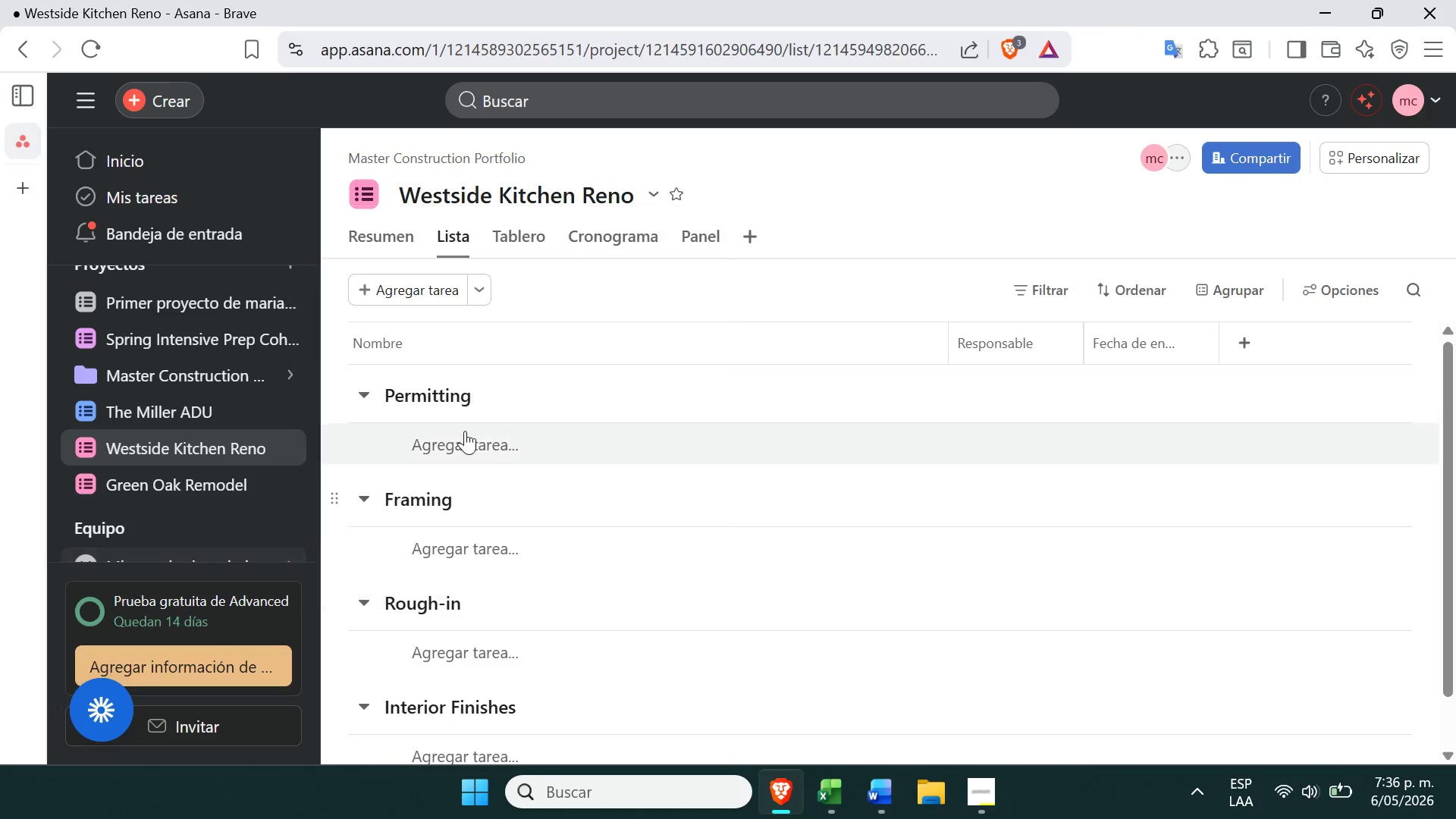 
mouse_move([487, 536])
 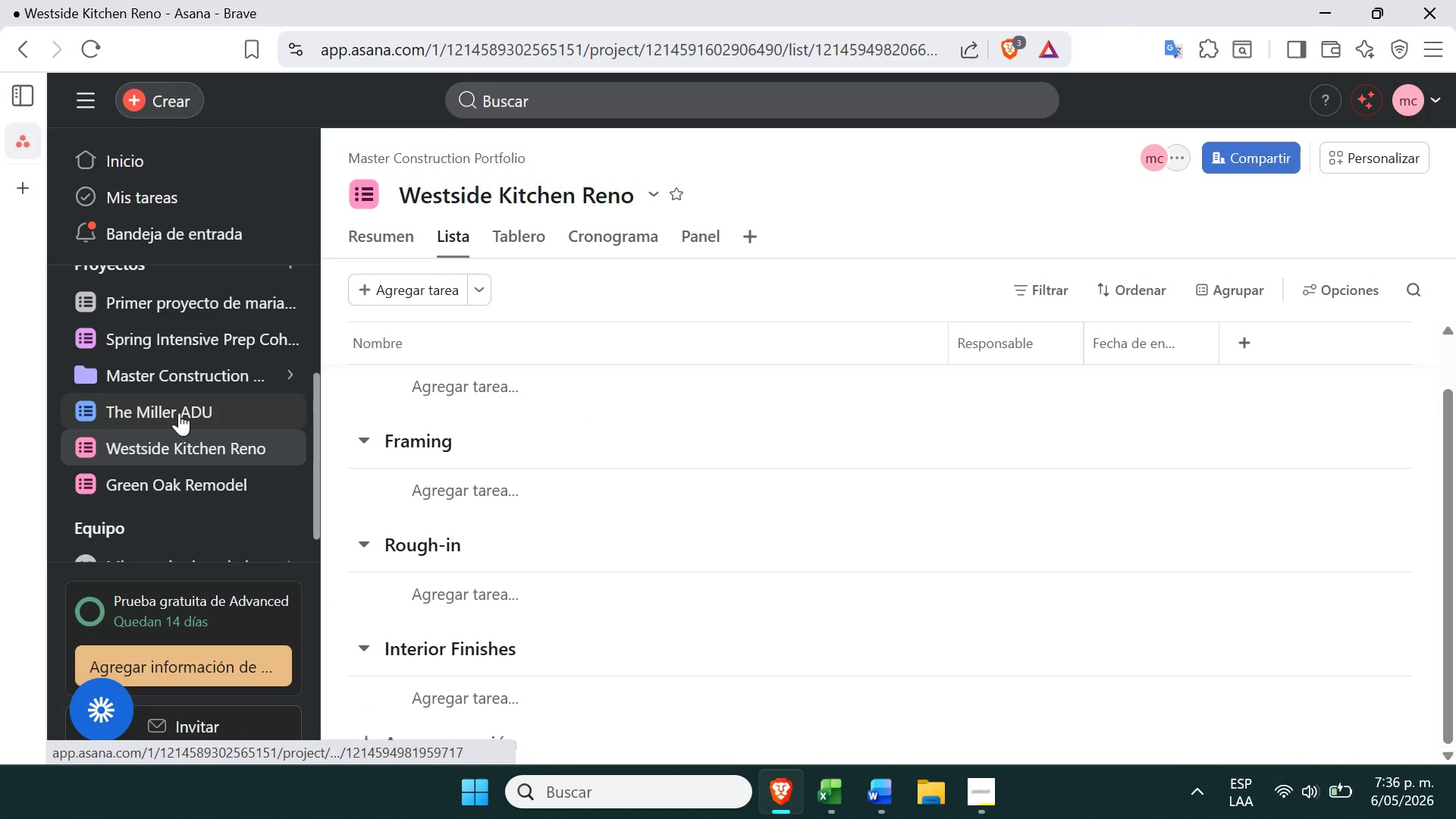 
left_click([183, 412])
 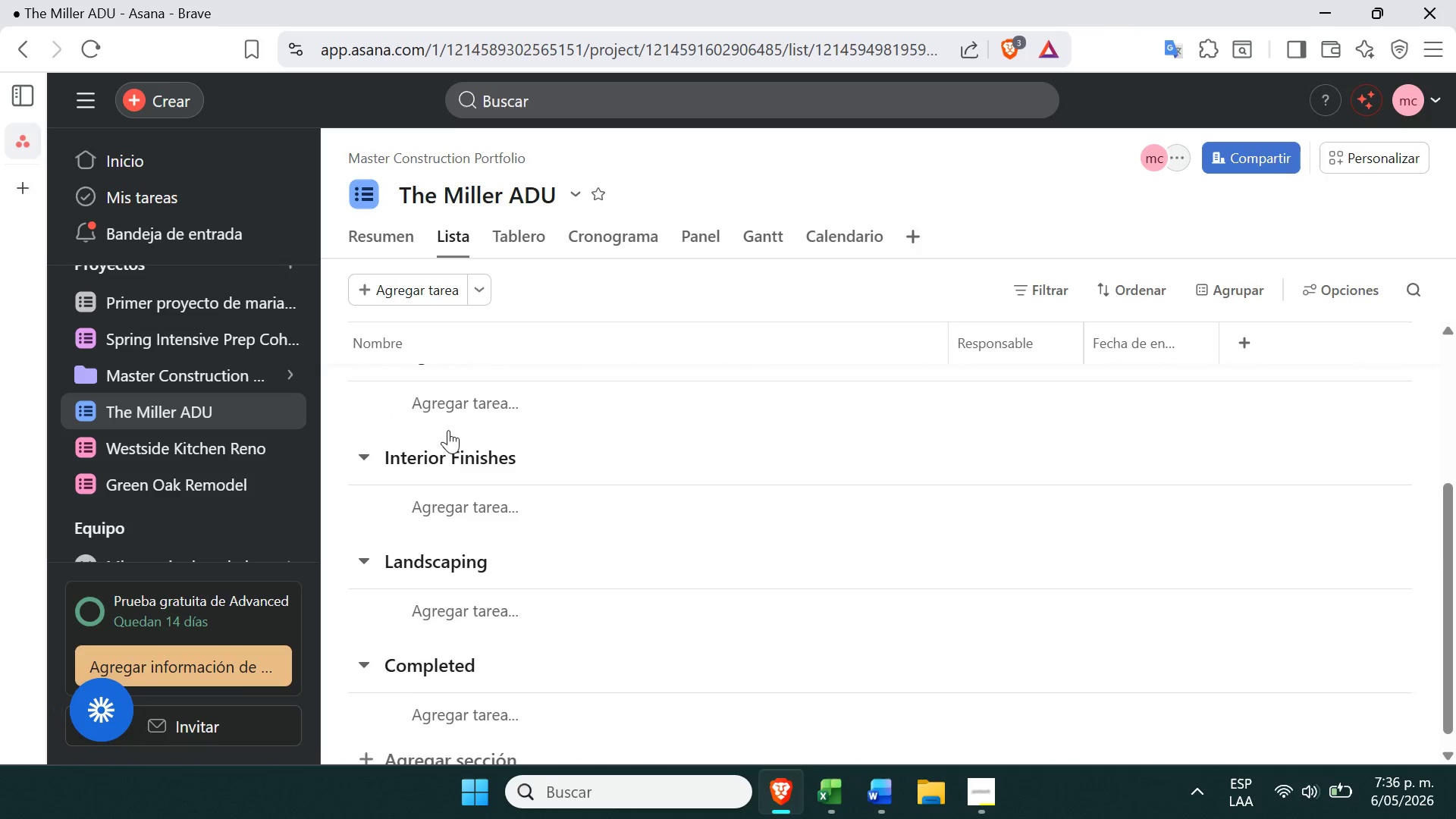 
wait(5.03)
 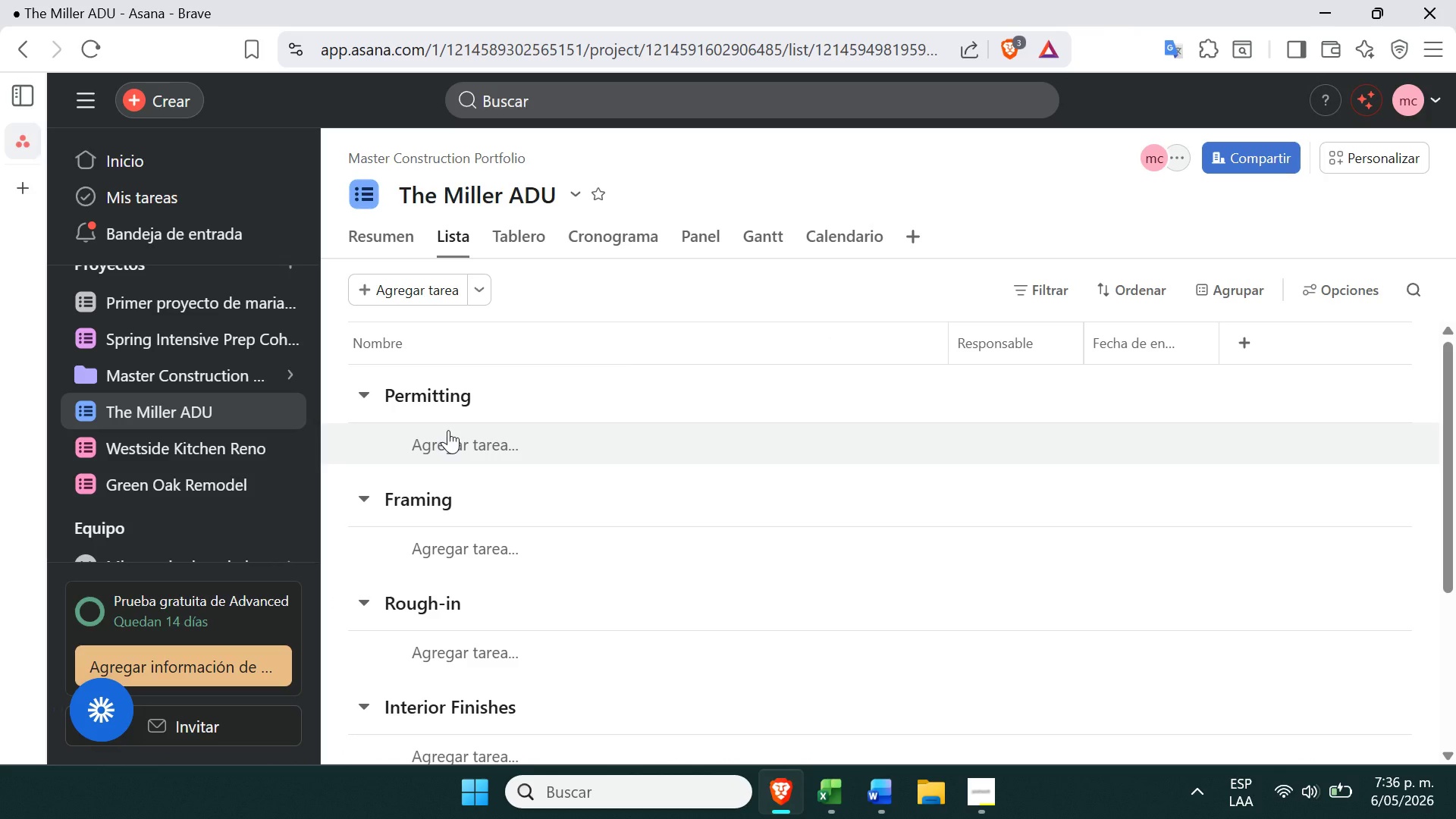 
double_click([414, 554])
 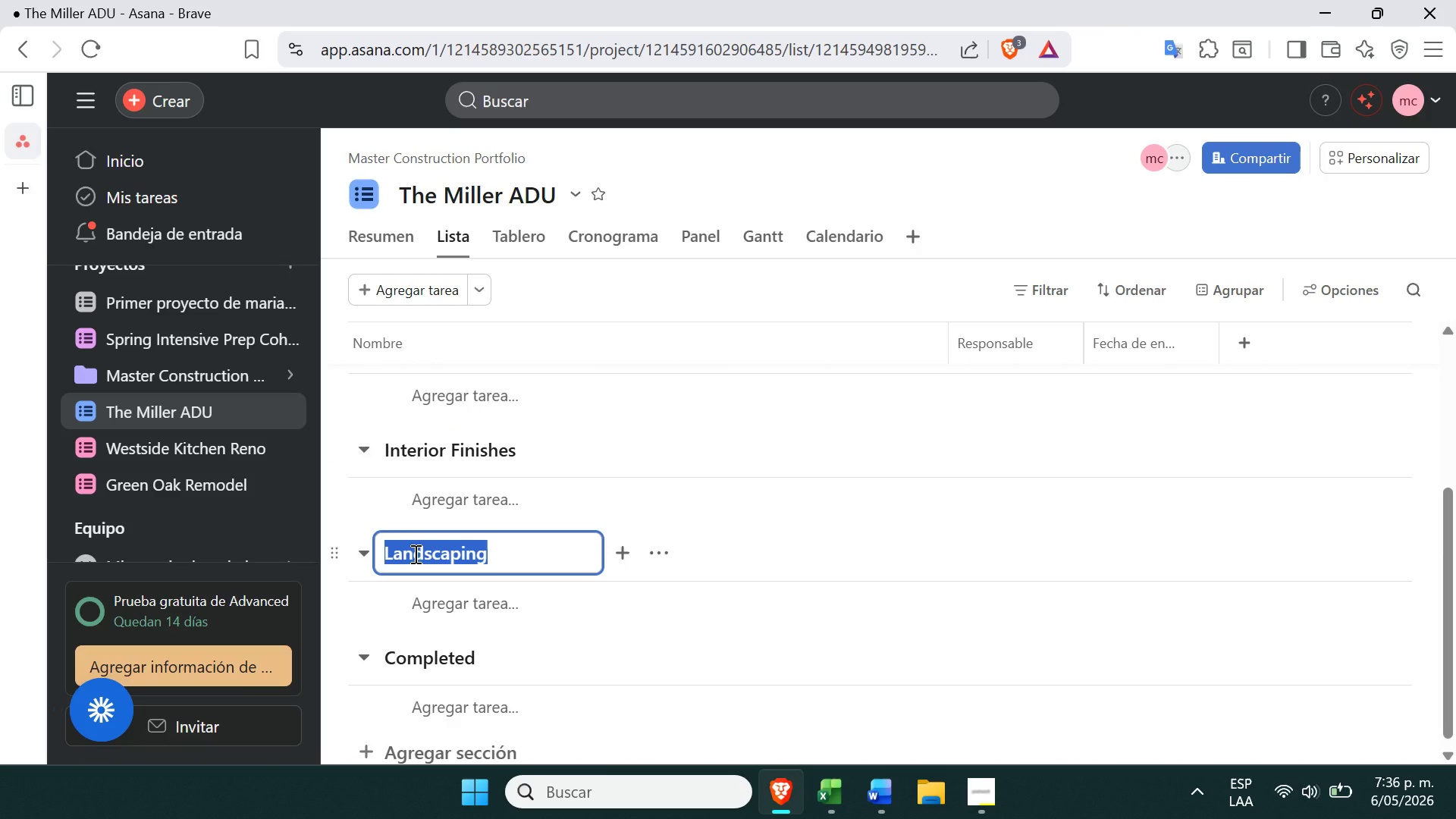 
triple_click([414, 554])
 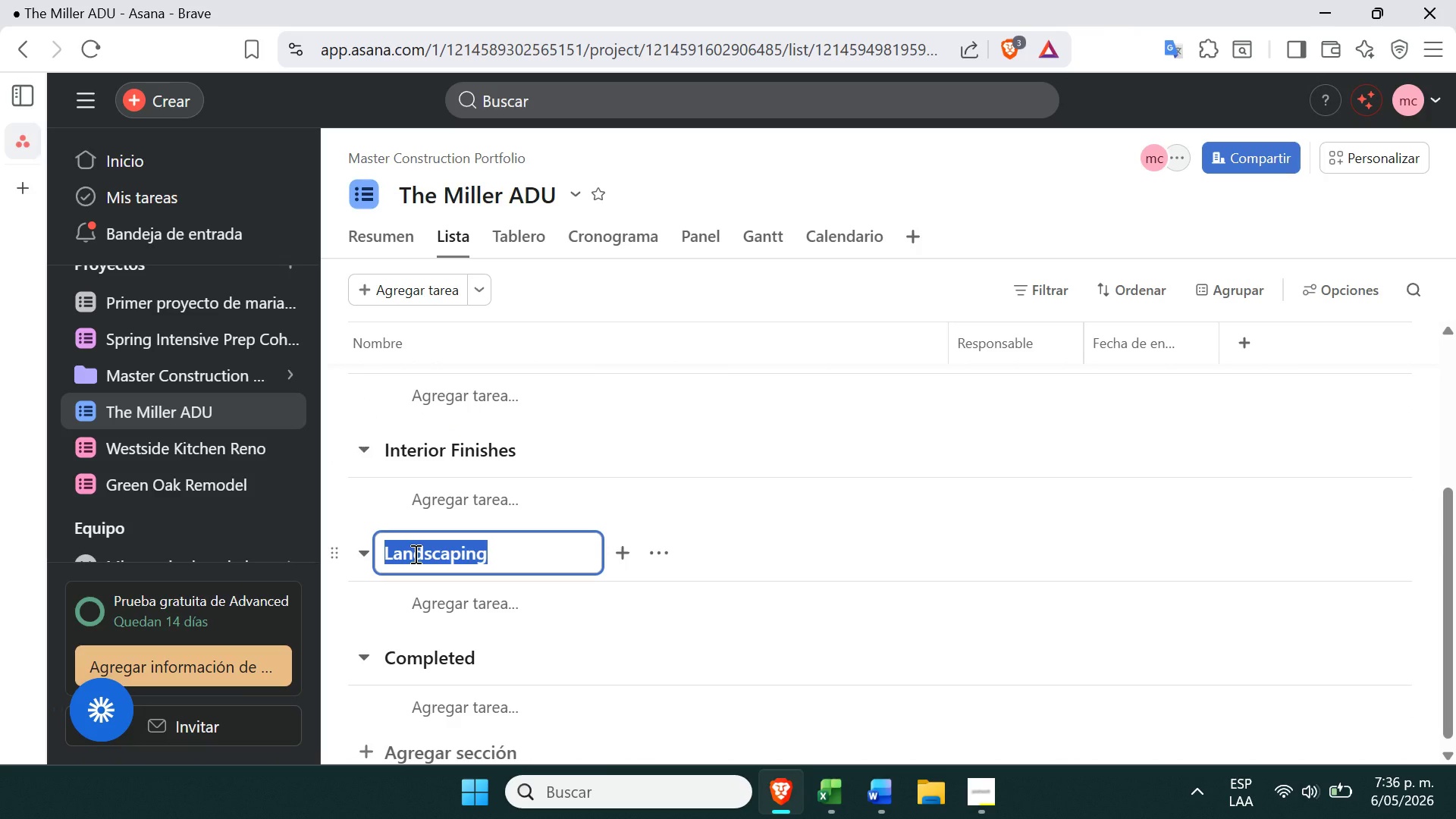 
key(Control+C)
 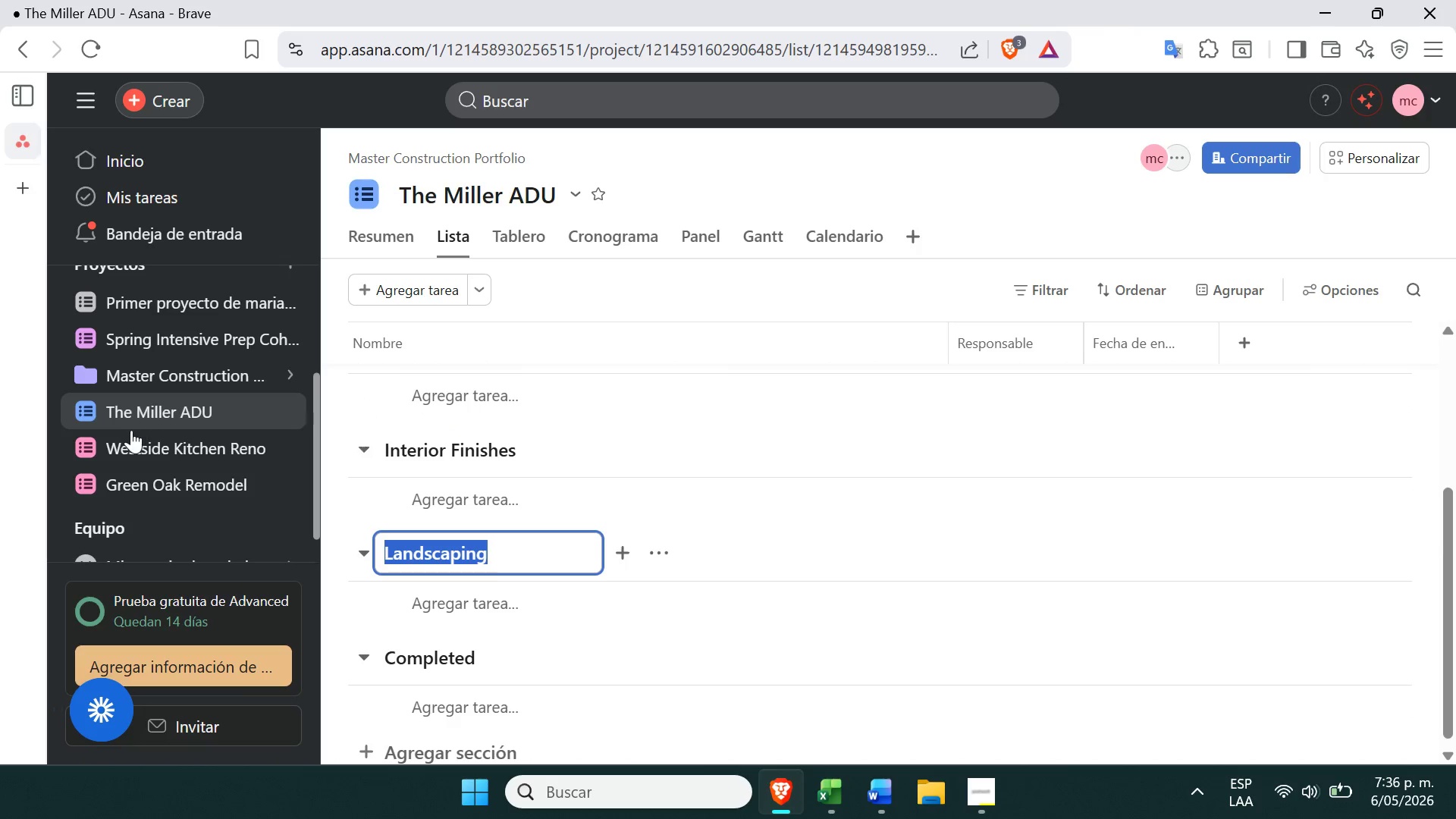 
left_click([124, 438])
 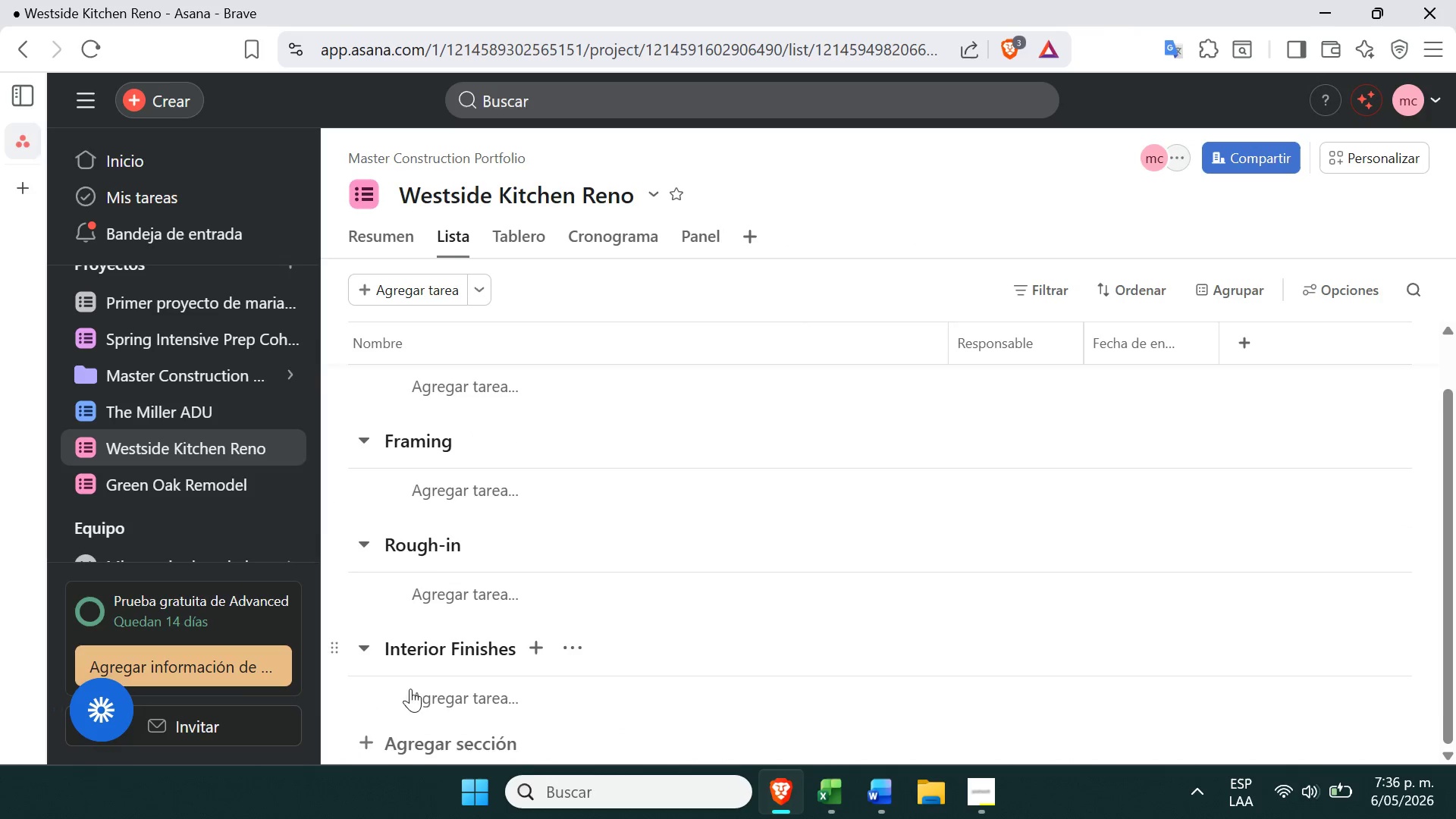 
left_click([428, 740])
 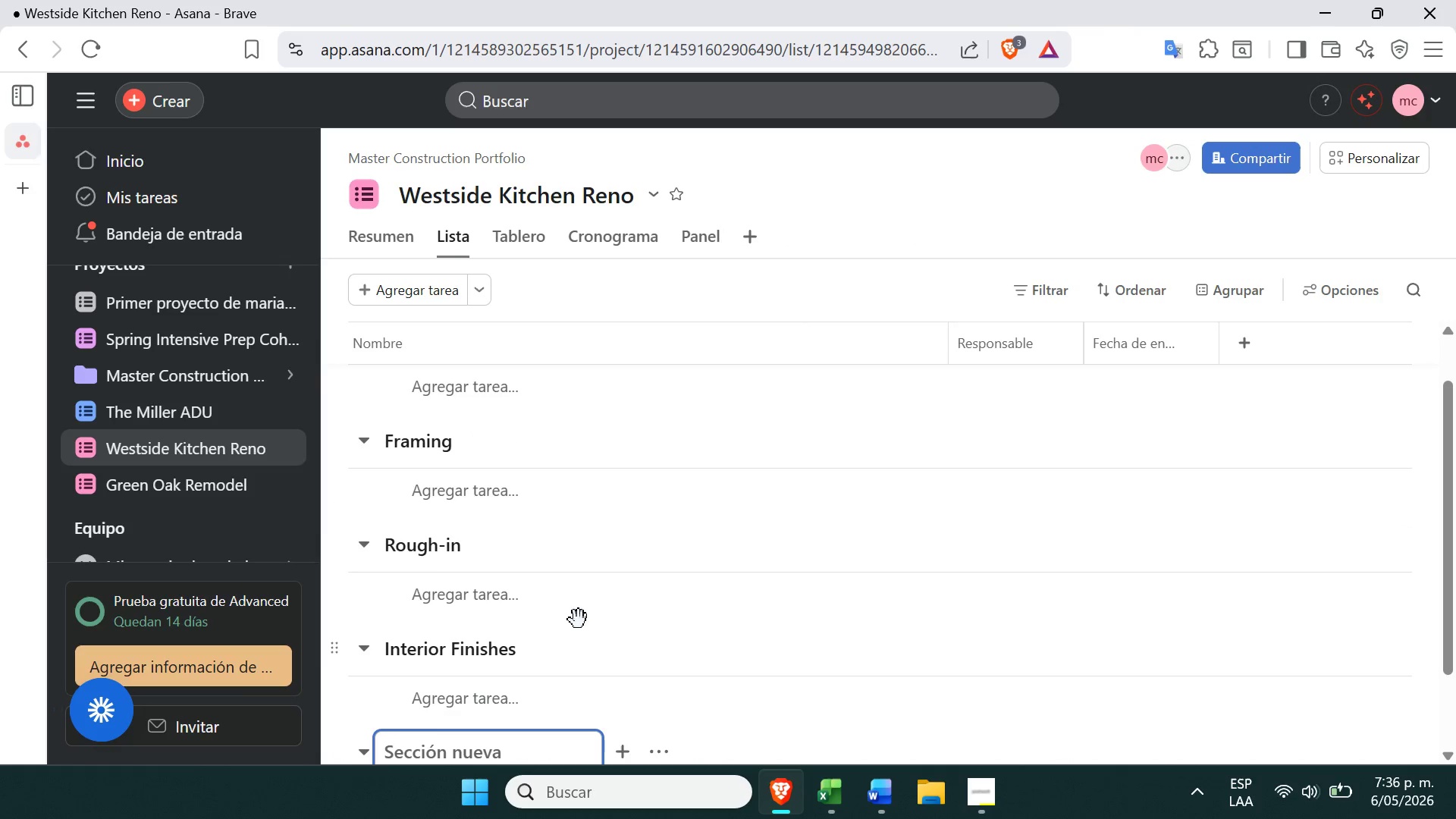 
key(Control+V)
 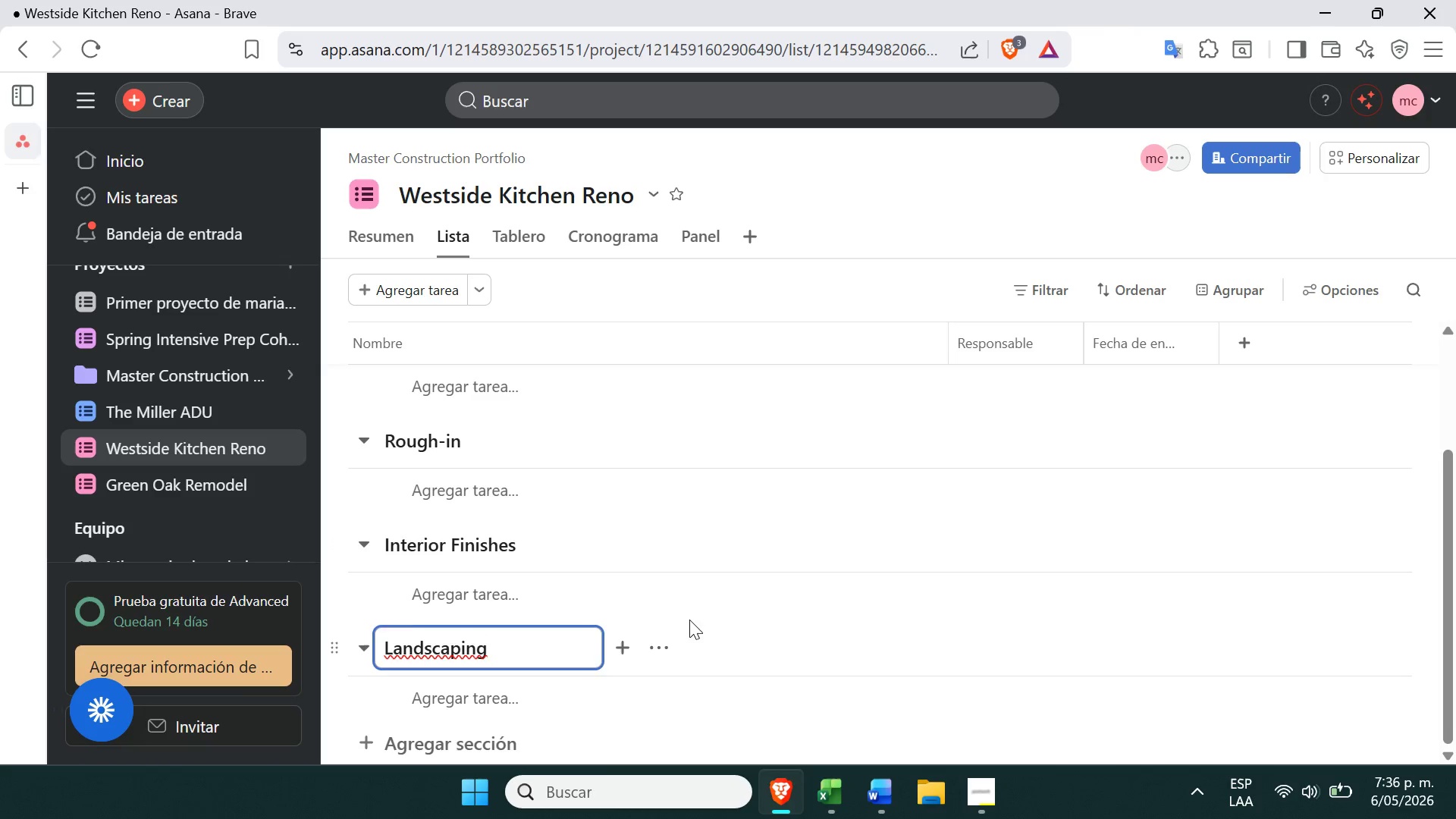 
left_click([688, 620])
 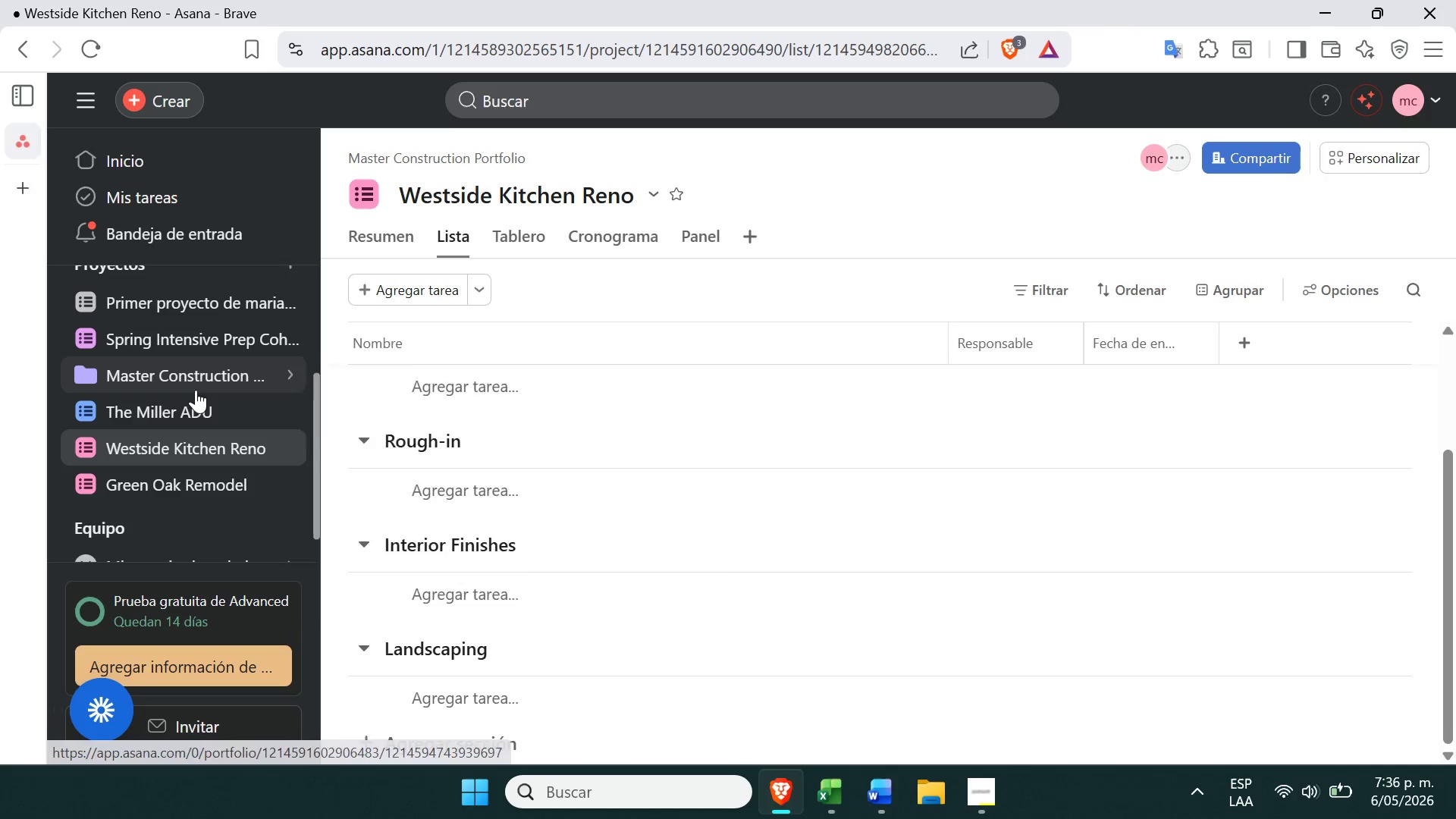 
left_click([196, 410])
 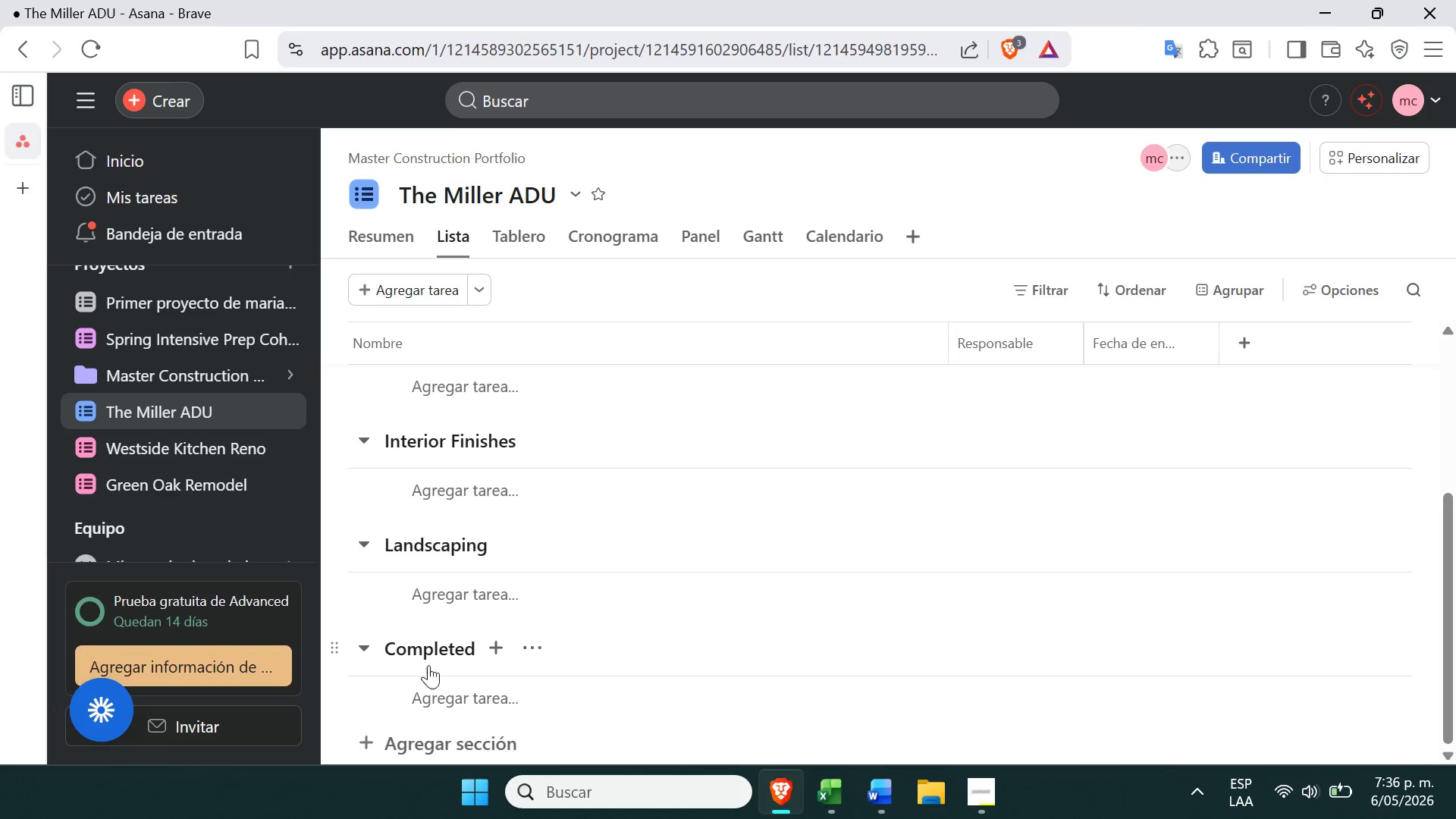 
double_click([435, 654])
 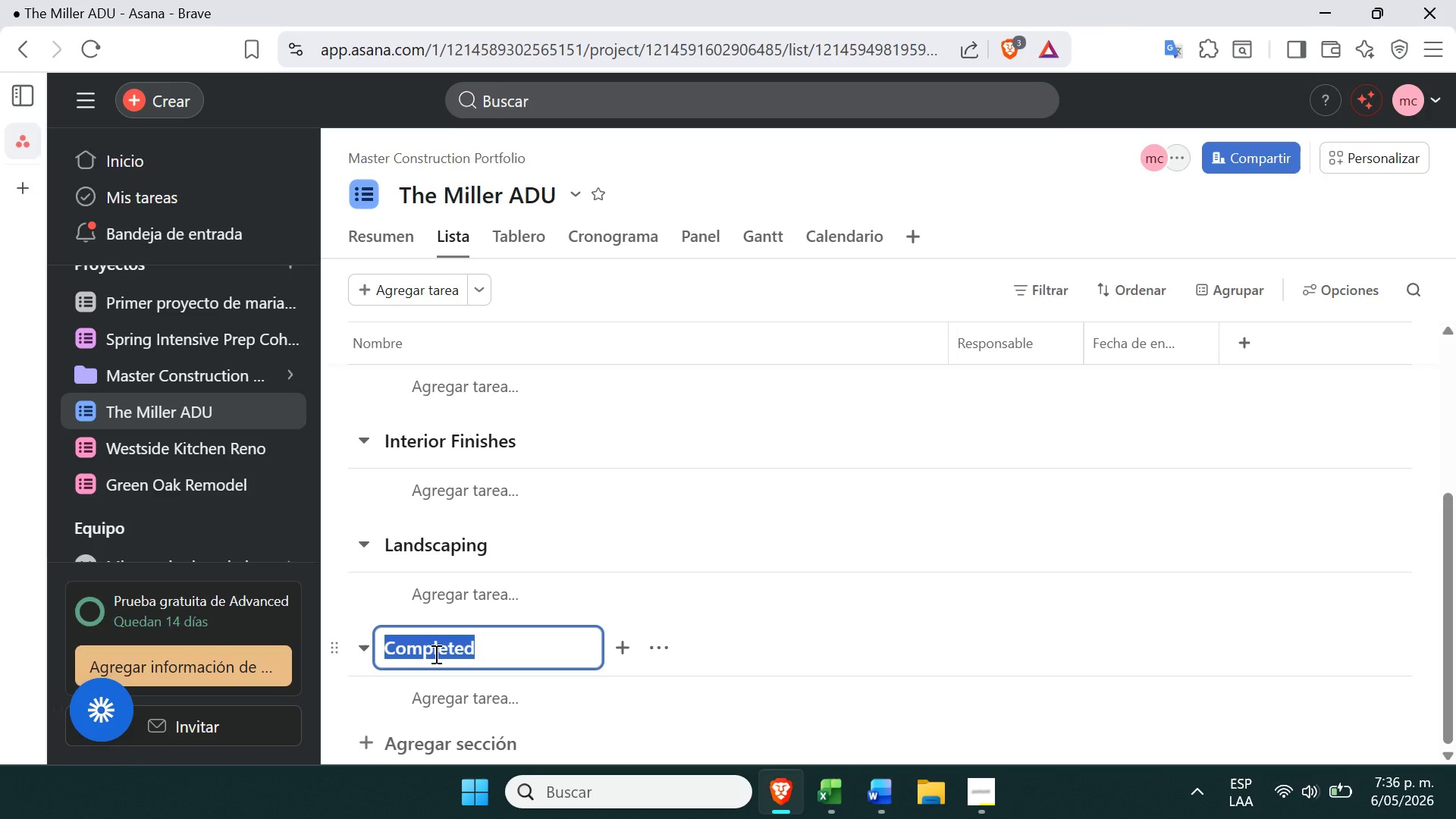 
triple_click([435, 654])
 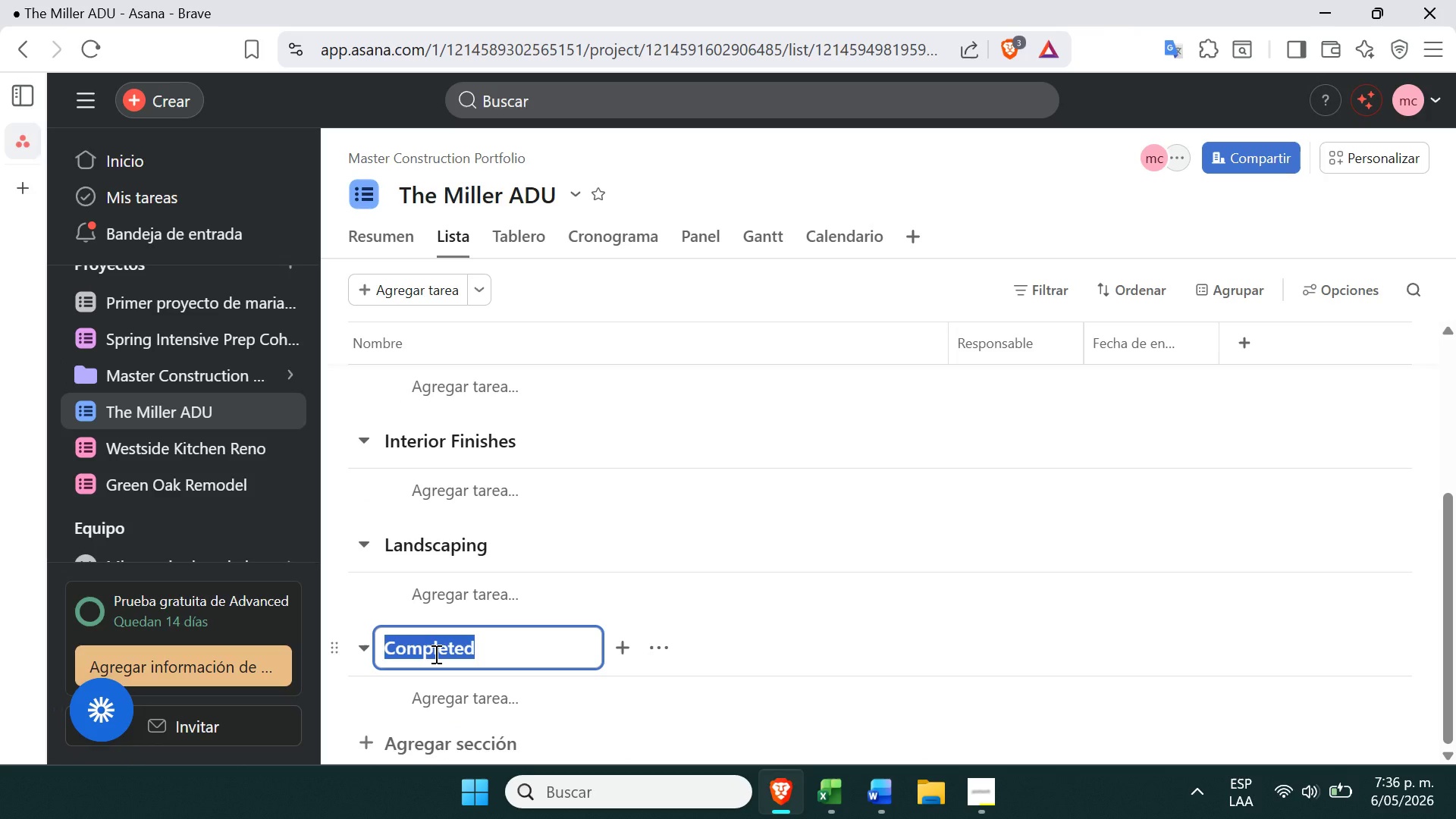 
key(Control+ControlLeft)
 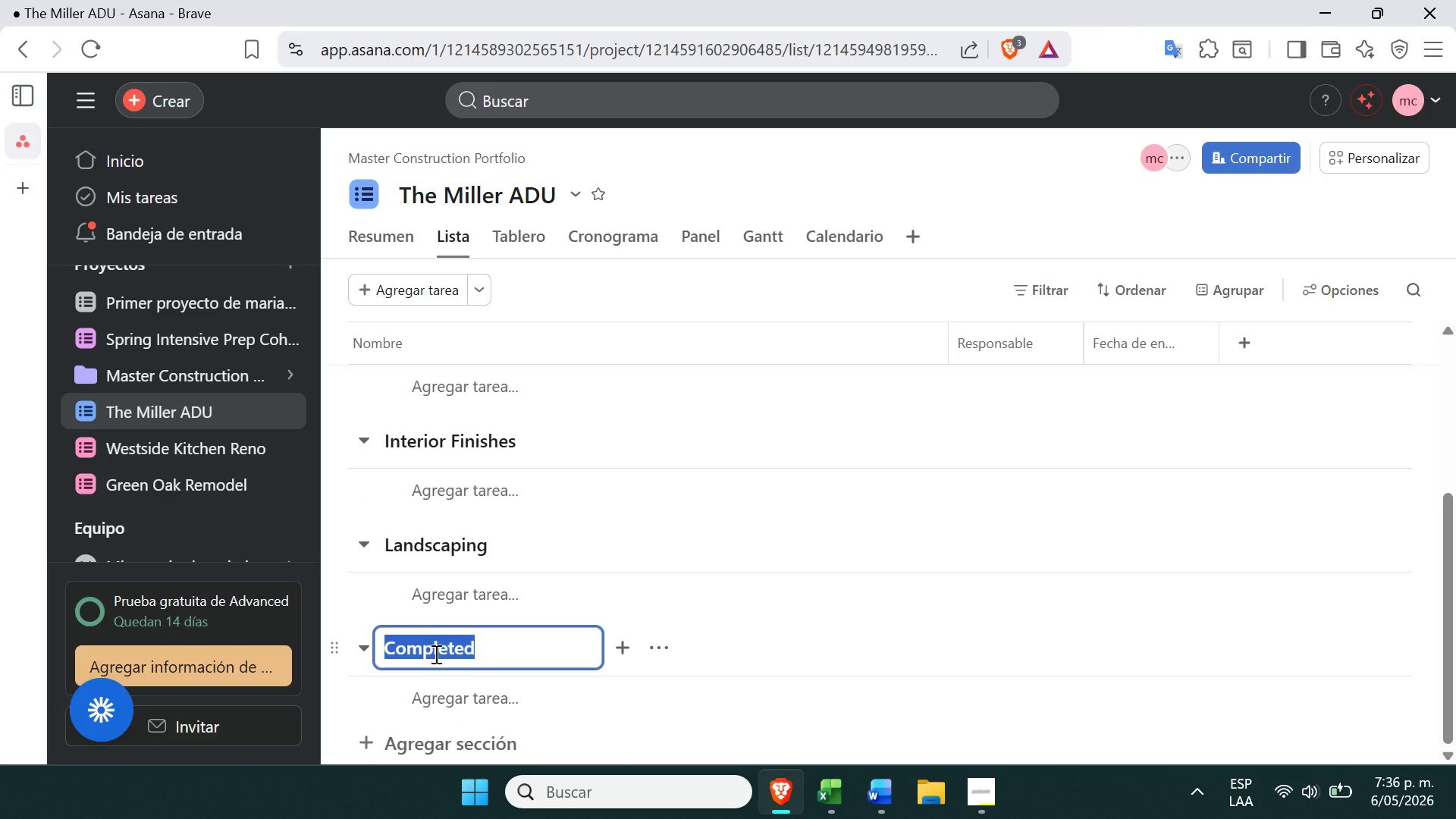 
key(Control+C)
 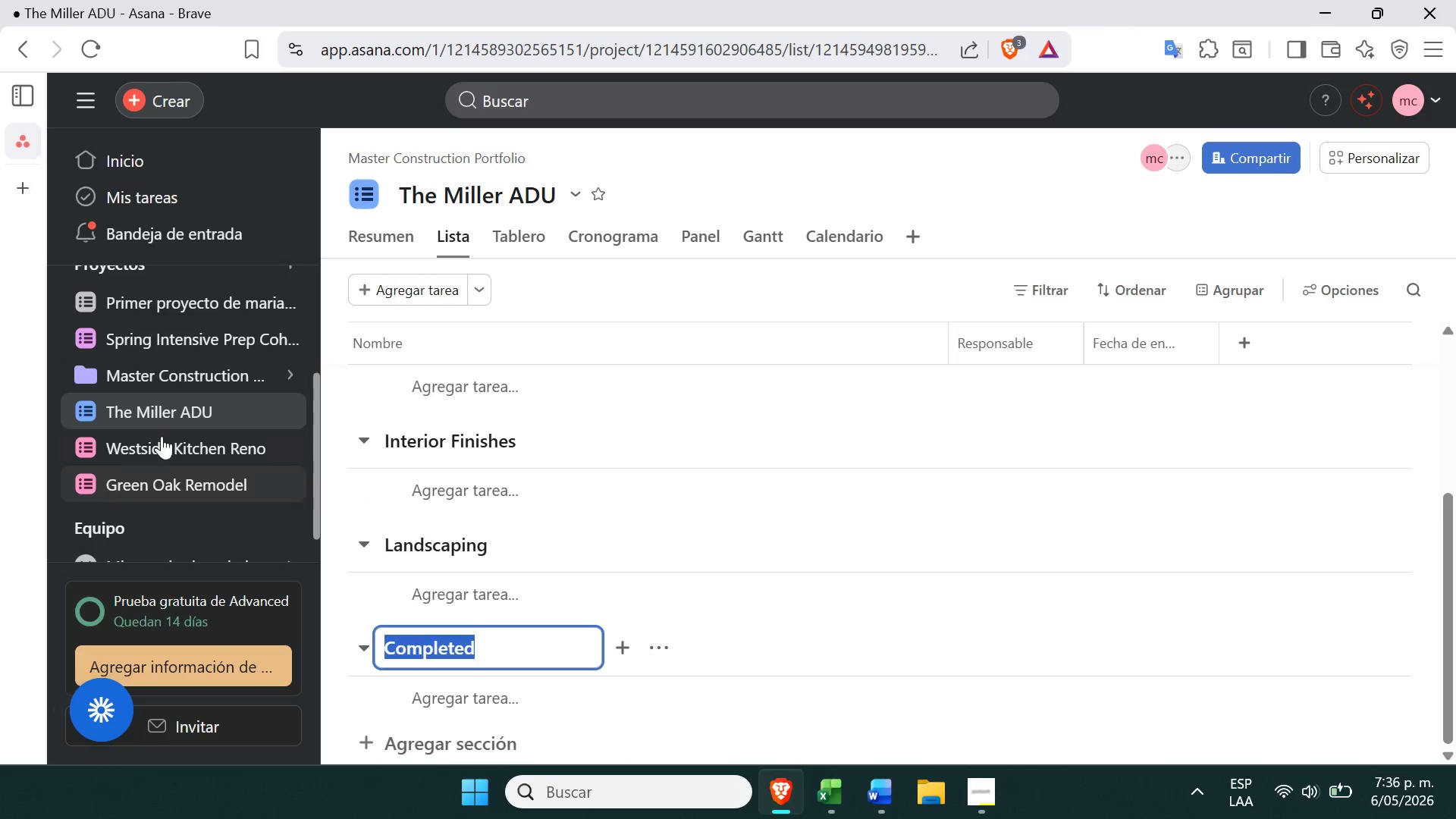 
left_click([162, 439])
 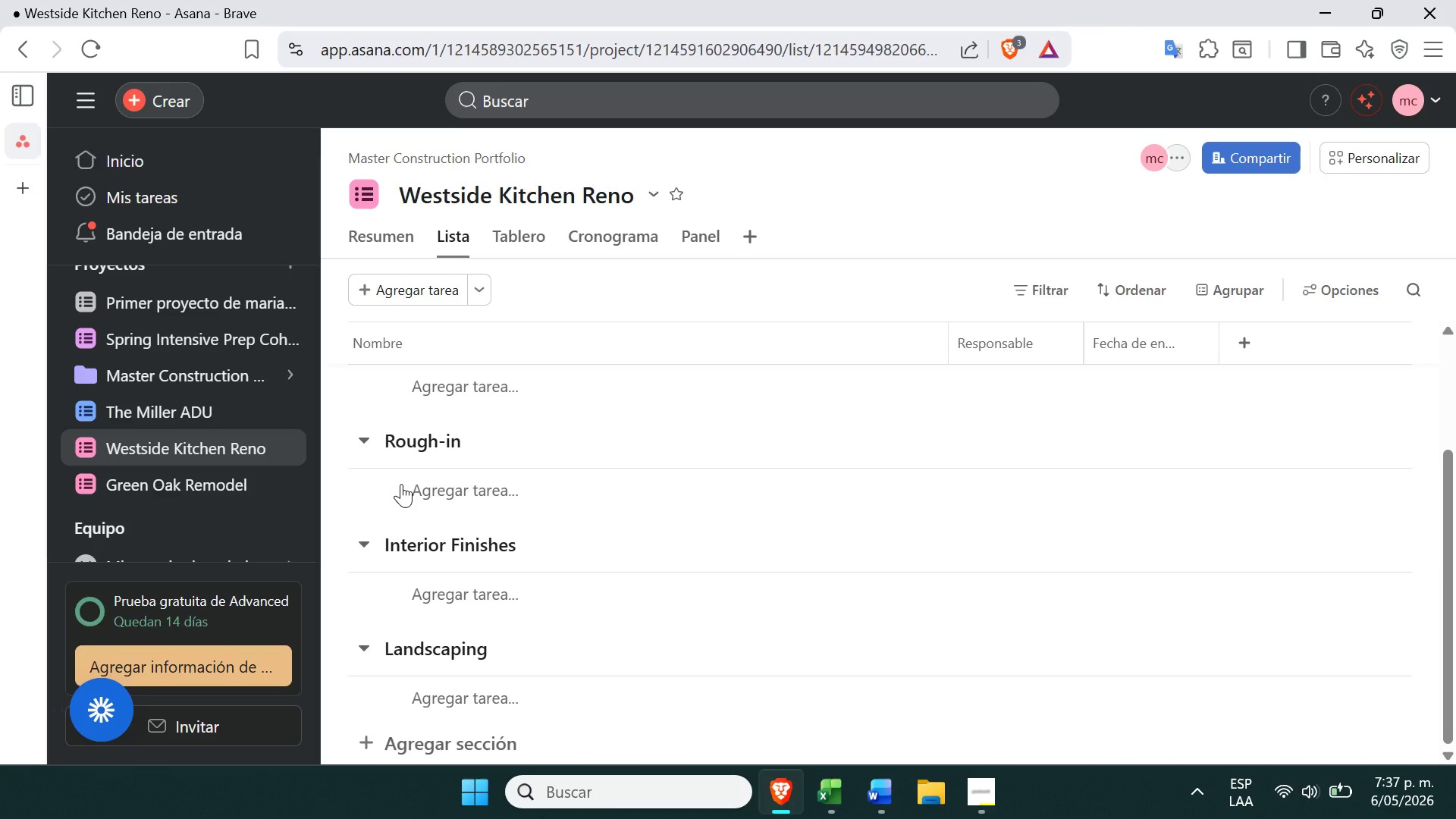 
wait(6.17)
 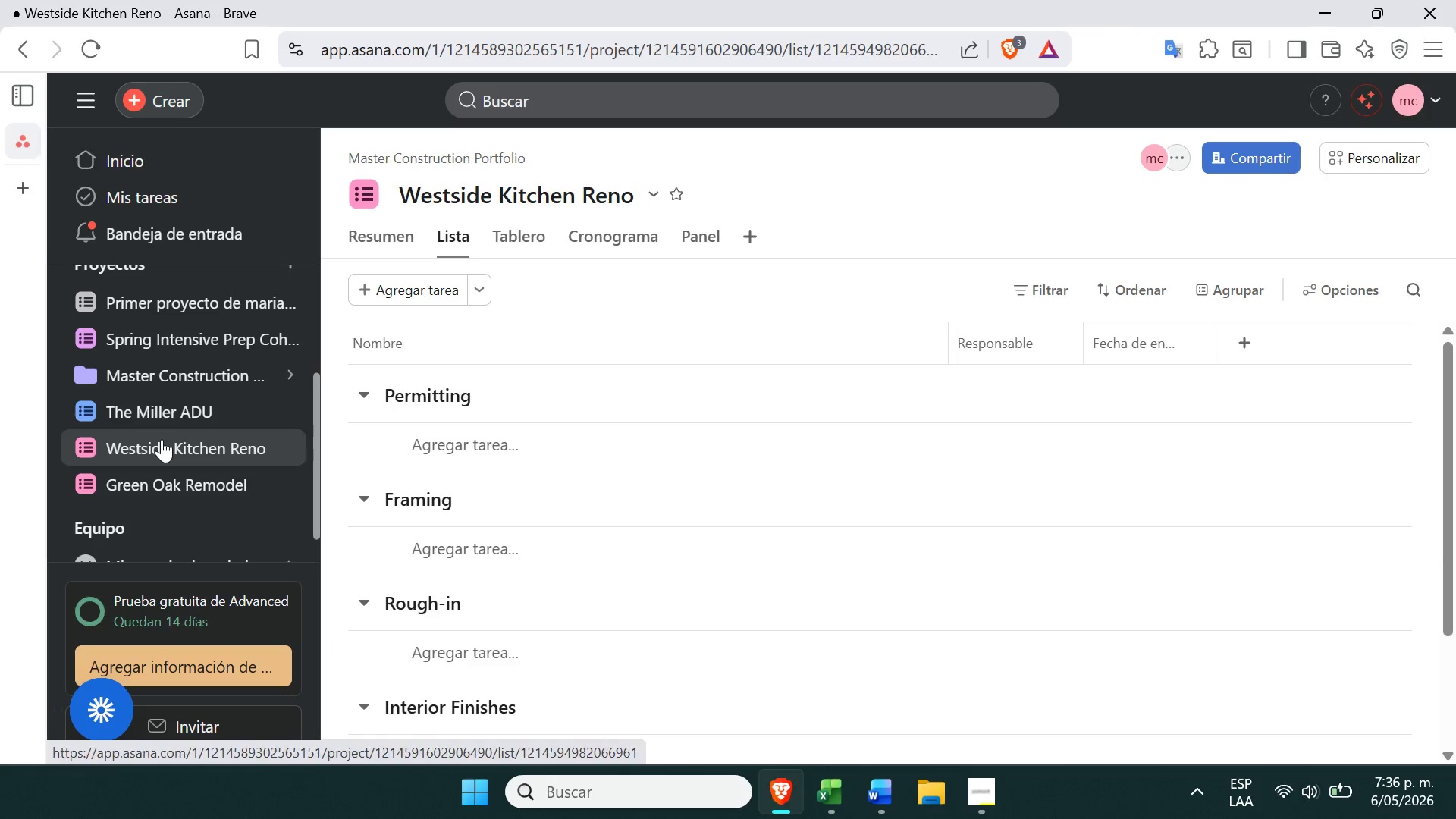 
left_click([409, 731])
 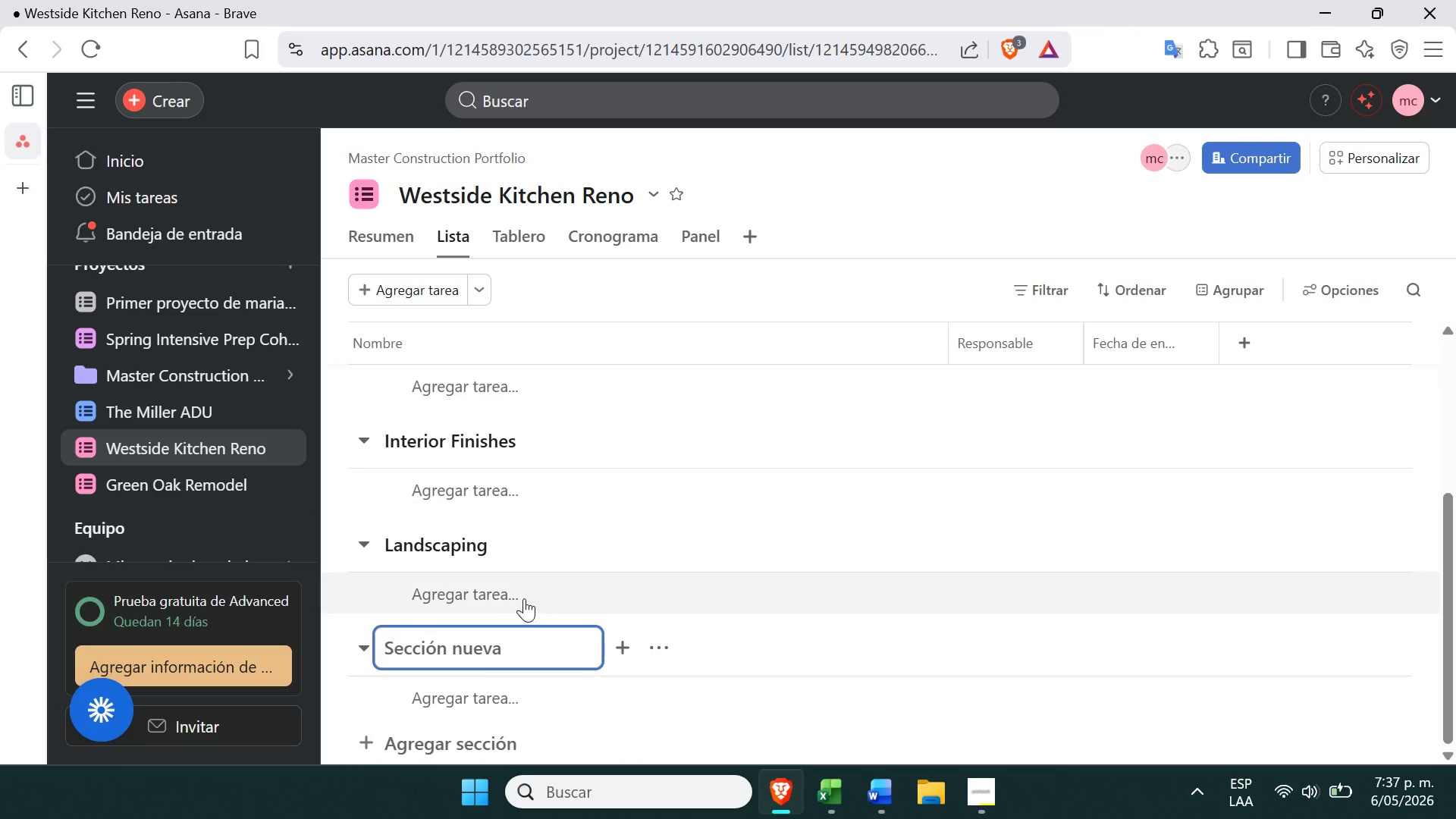 
key(Control+V)
 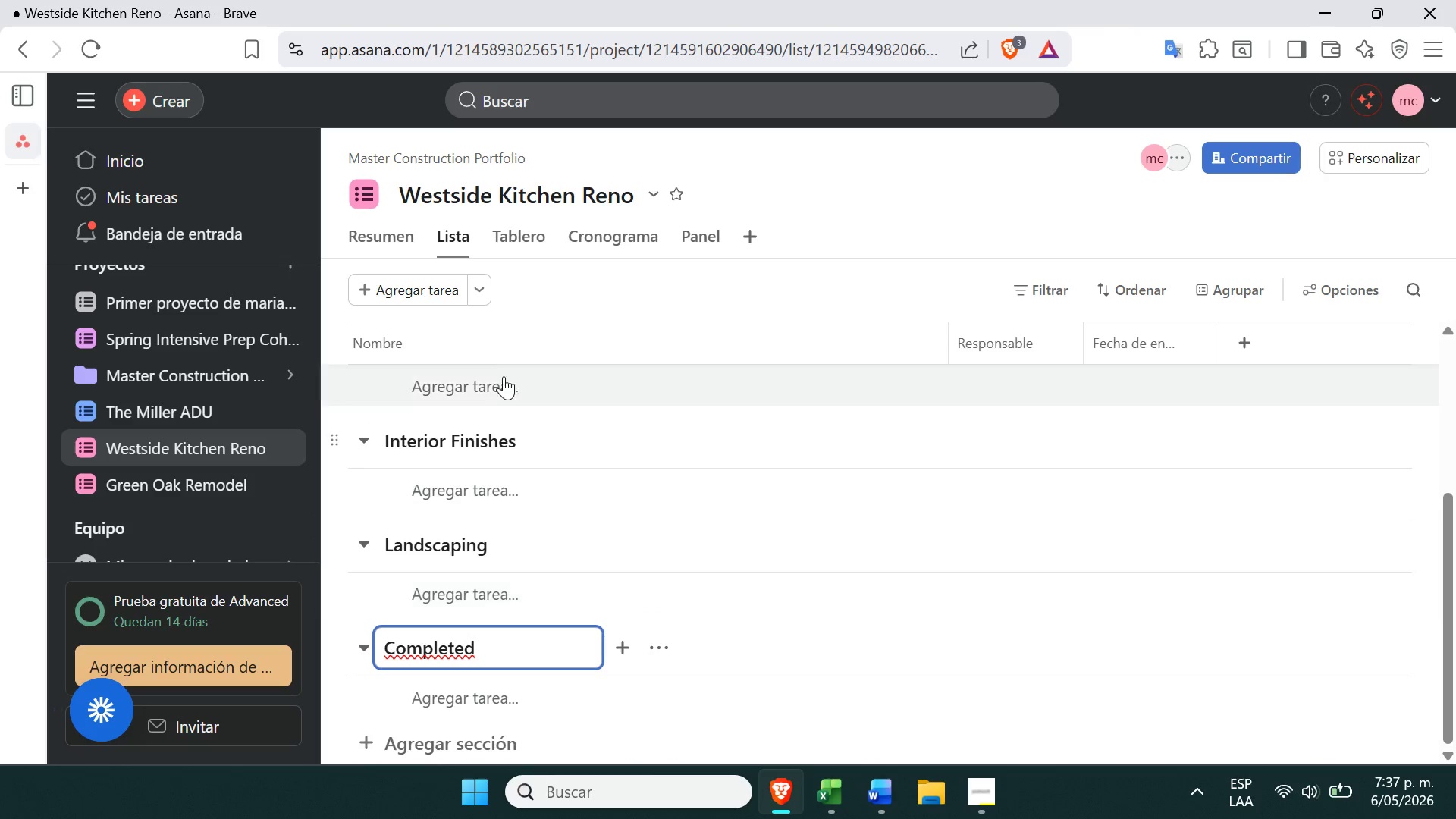 
left_click([669, 525])
 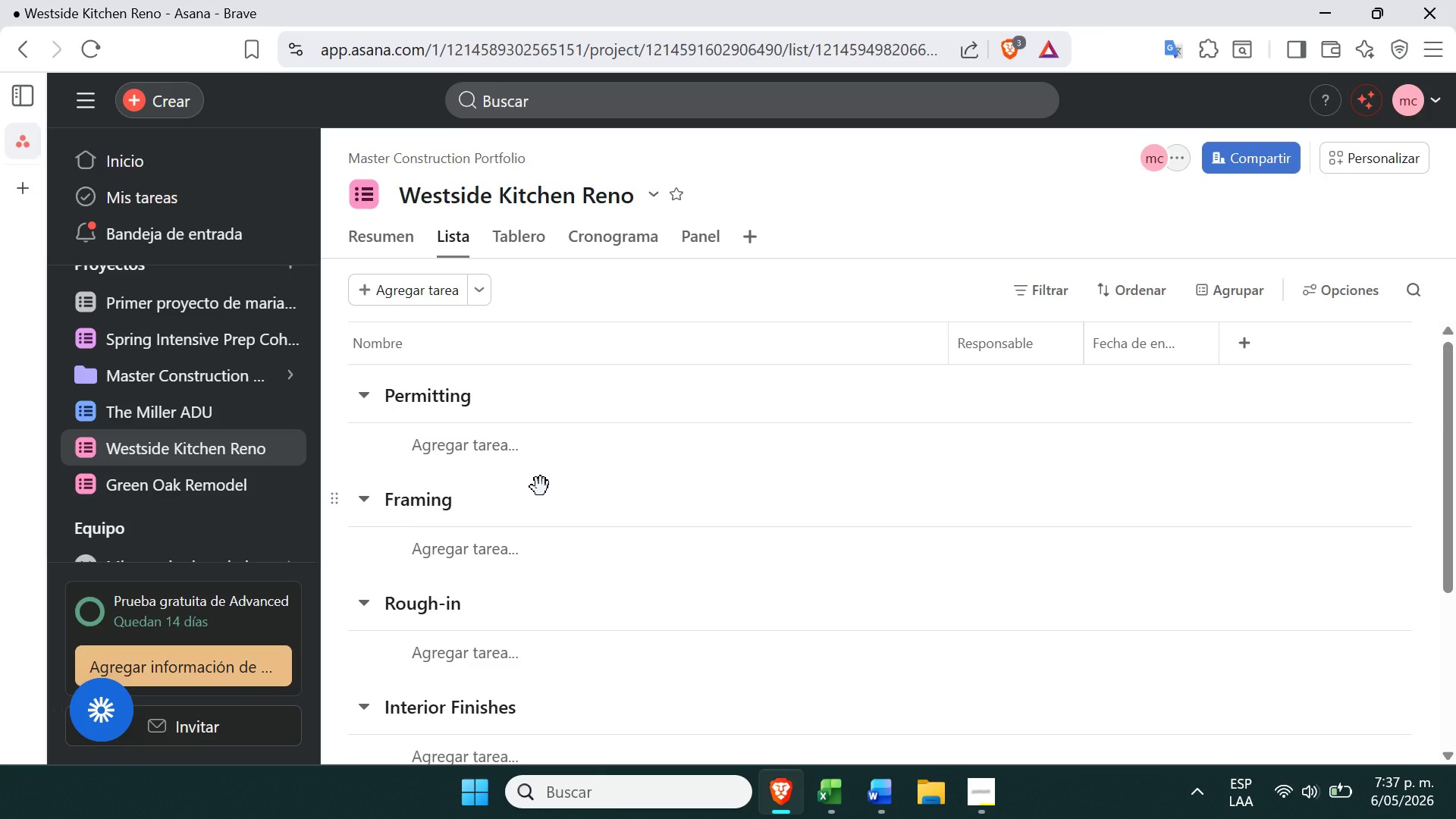 
wait(20.95)
 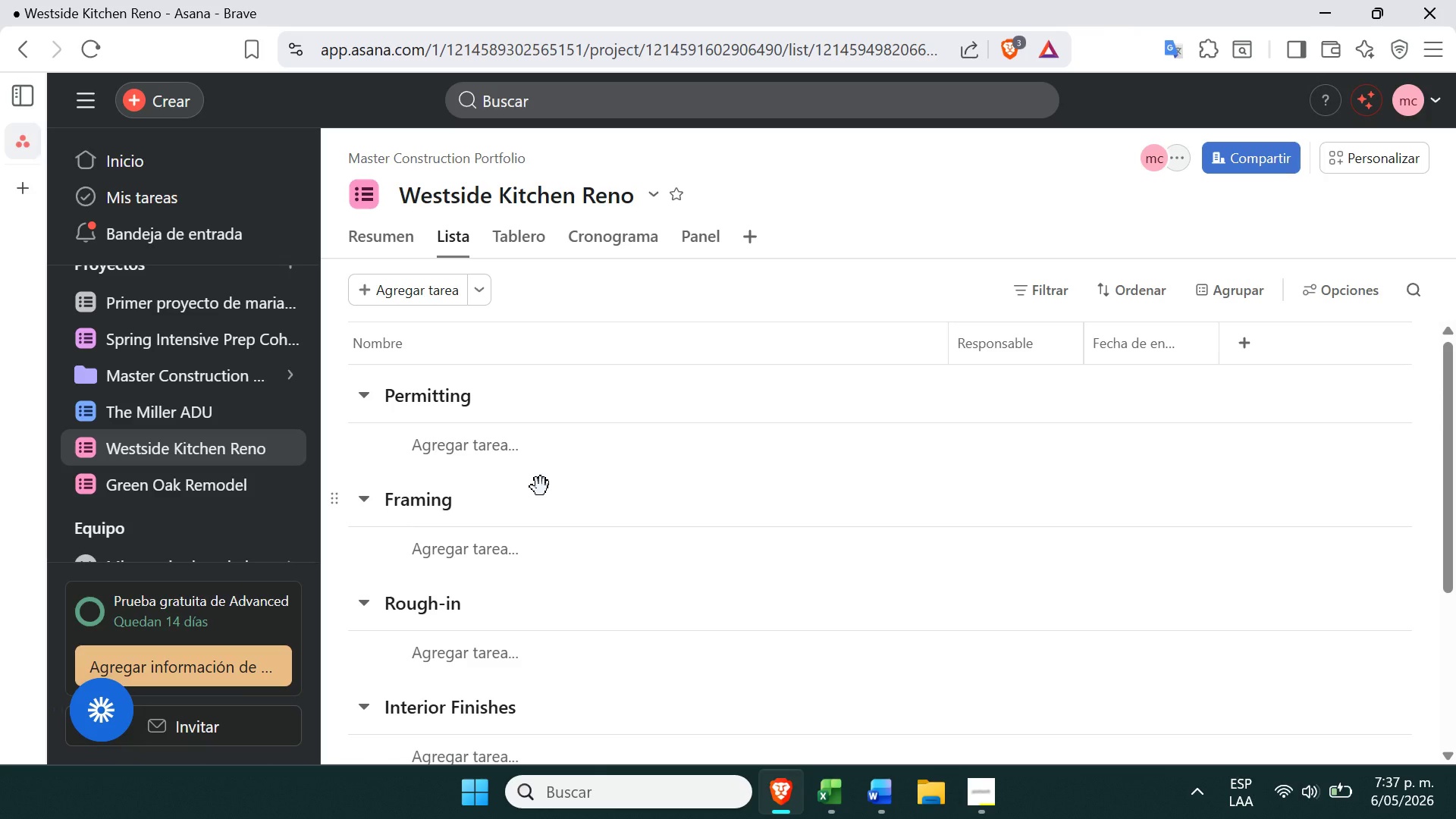 
left_click([426, 390])
 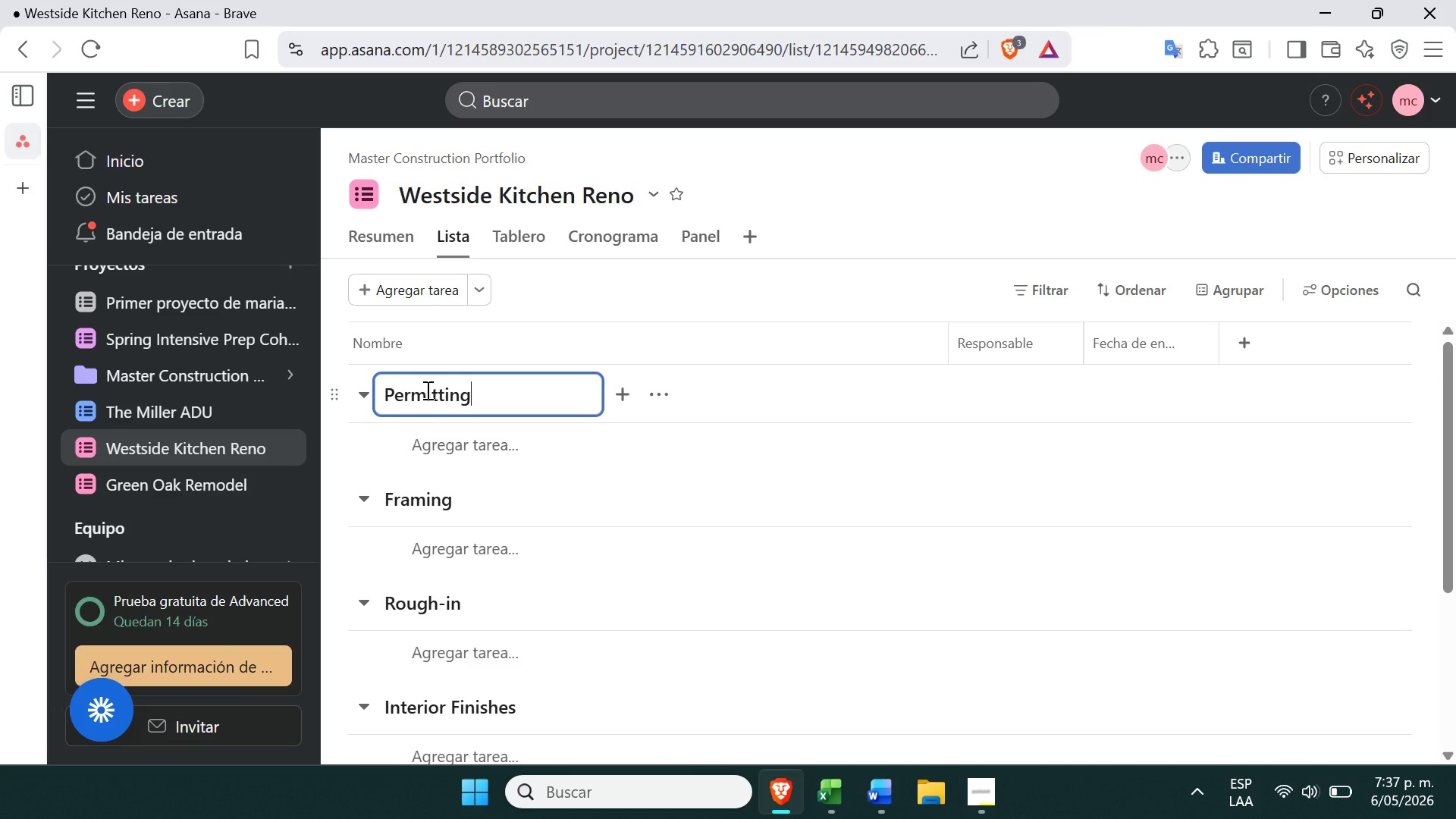 
wait(7.66)
 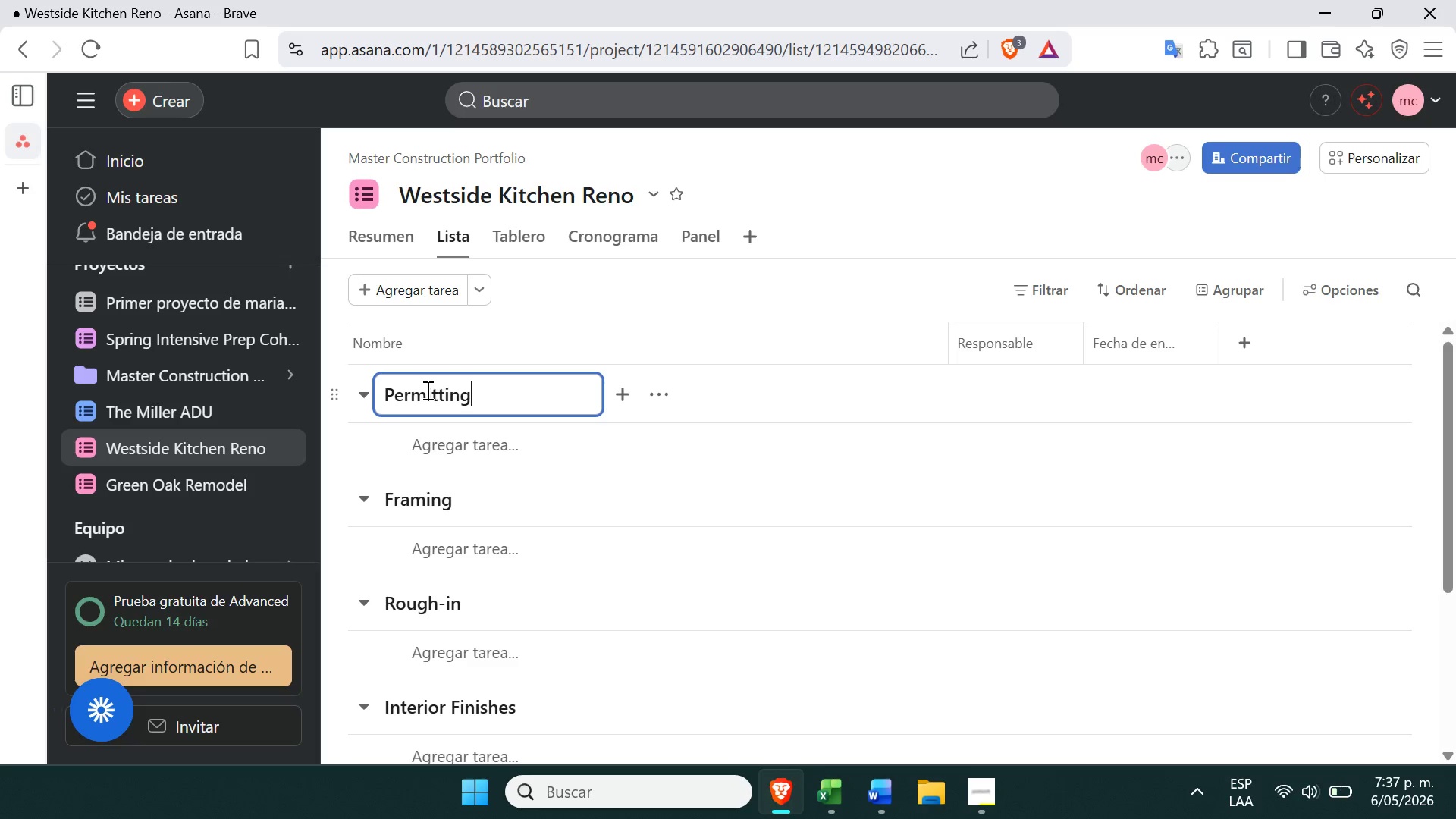 
double_click([426, 390])
 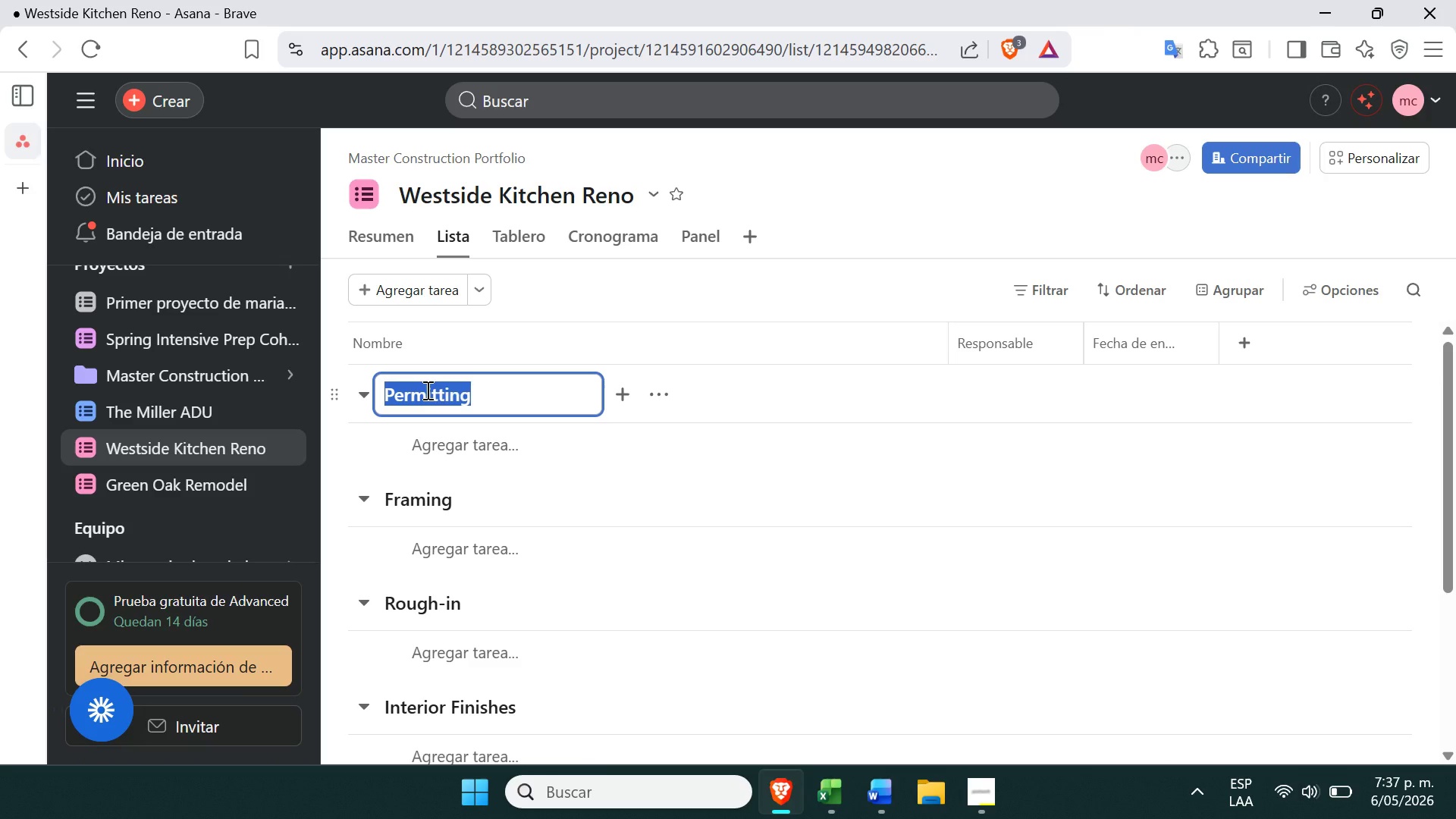 
triple_click([426, 390])
 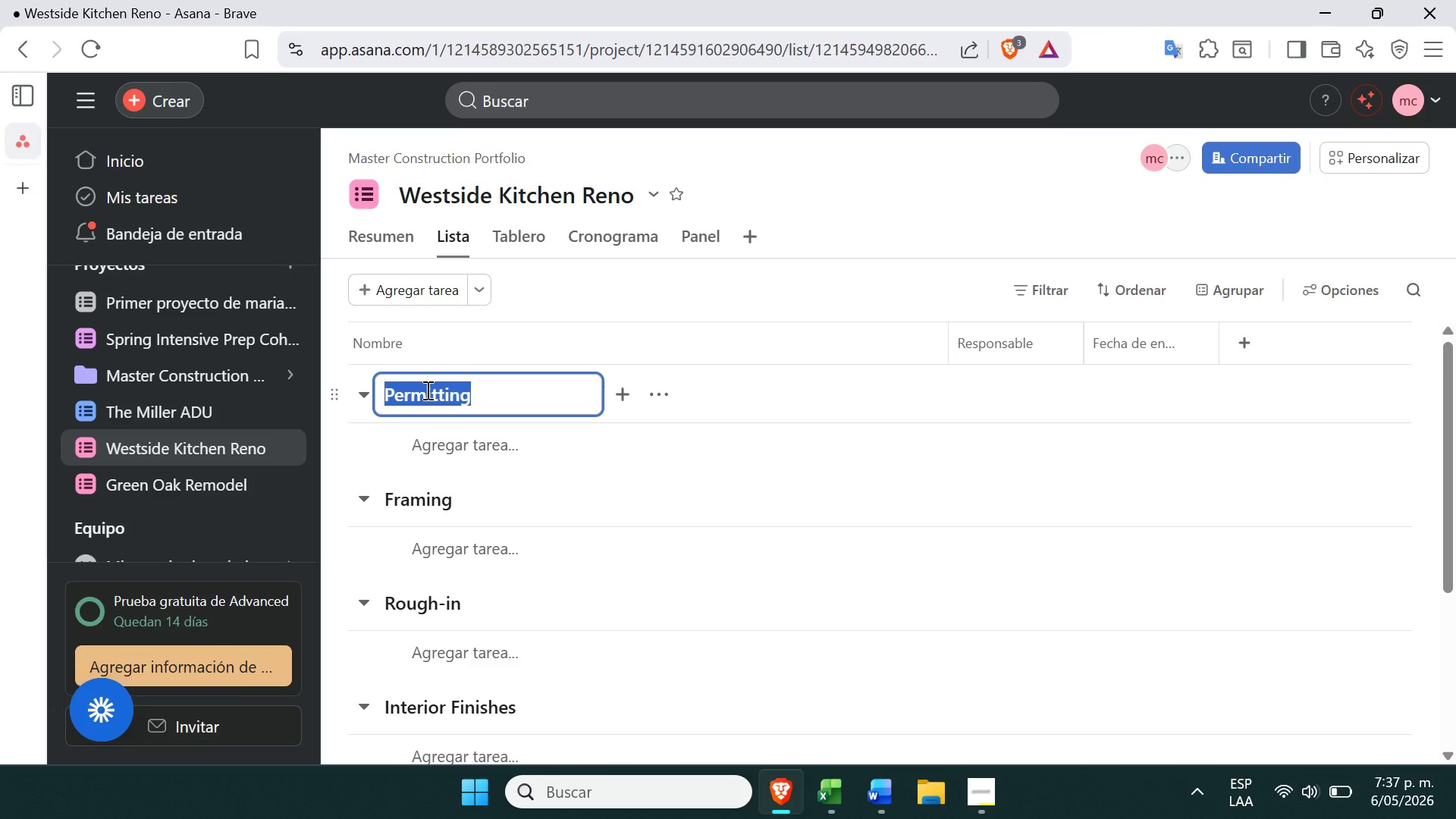 
key(Control+C)
 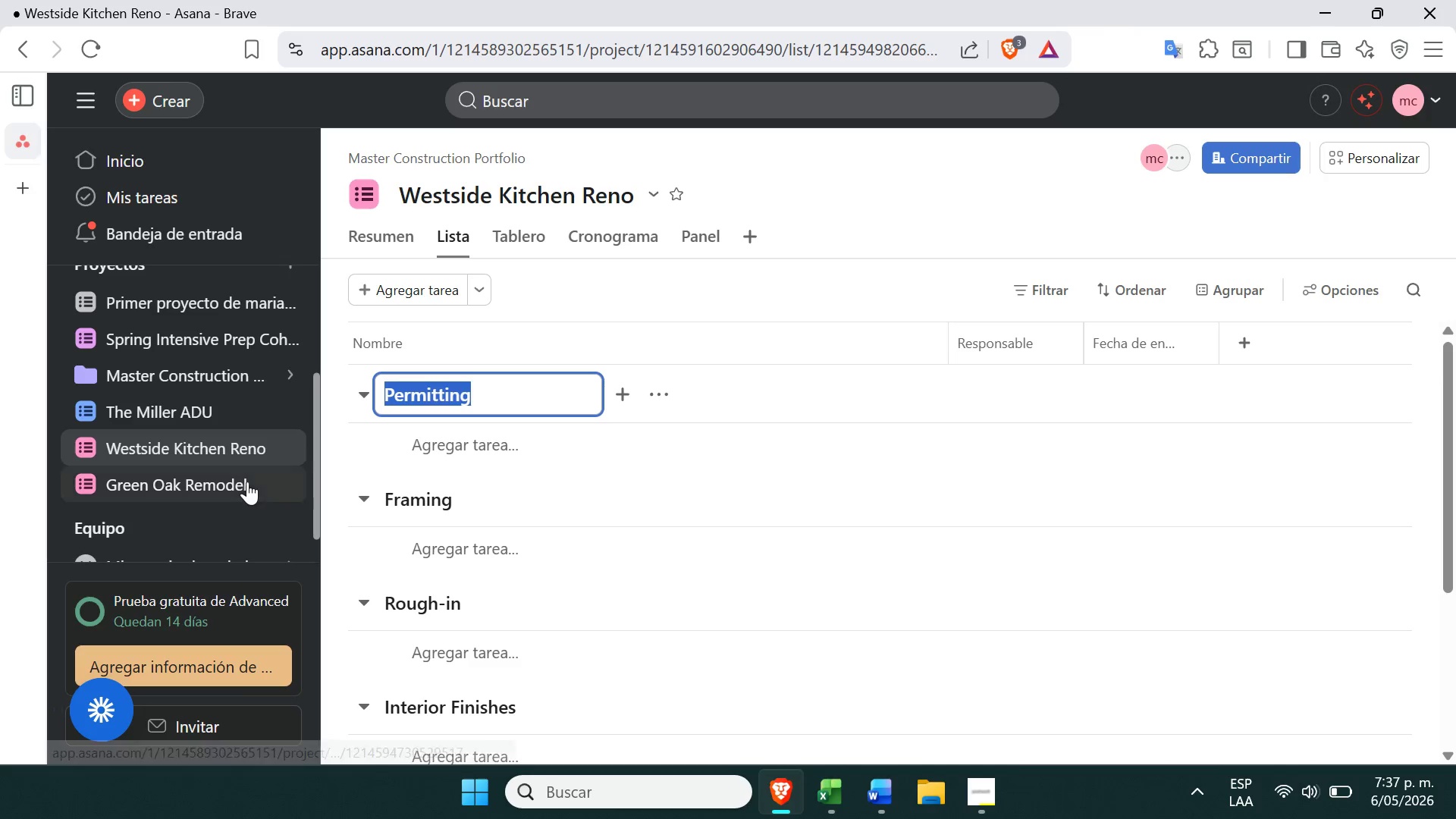 
left_click([243, 484])
 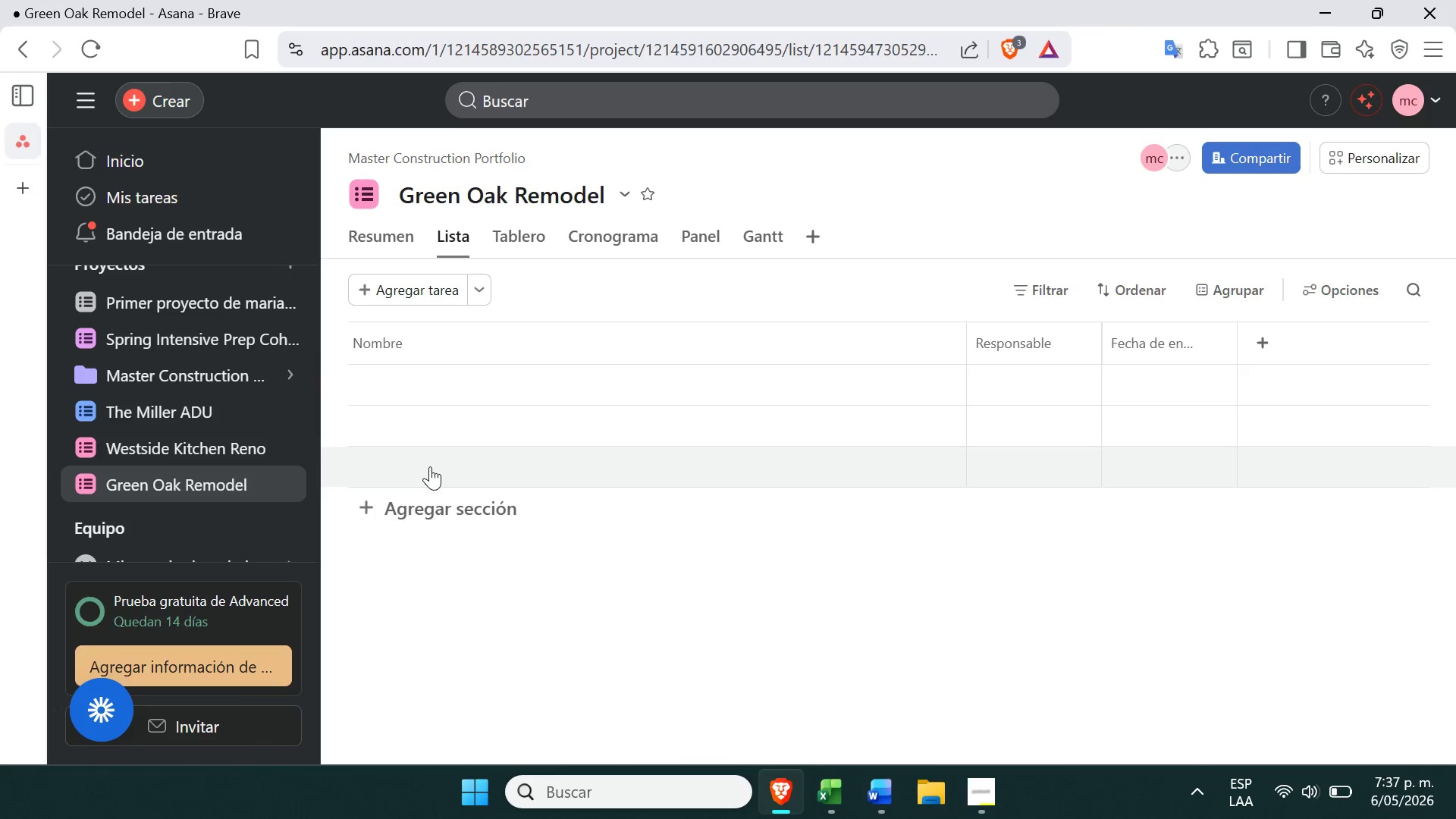 
left_click([441, 500])
 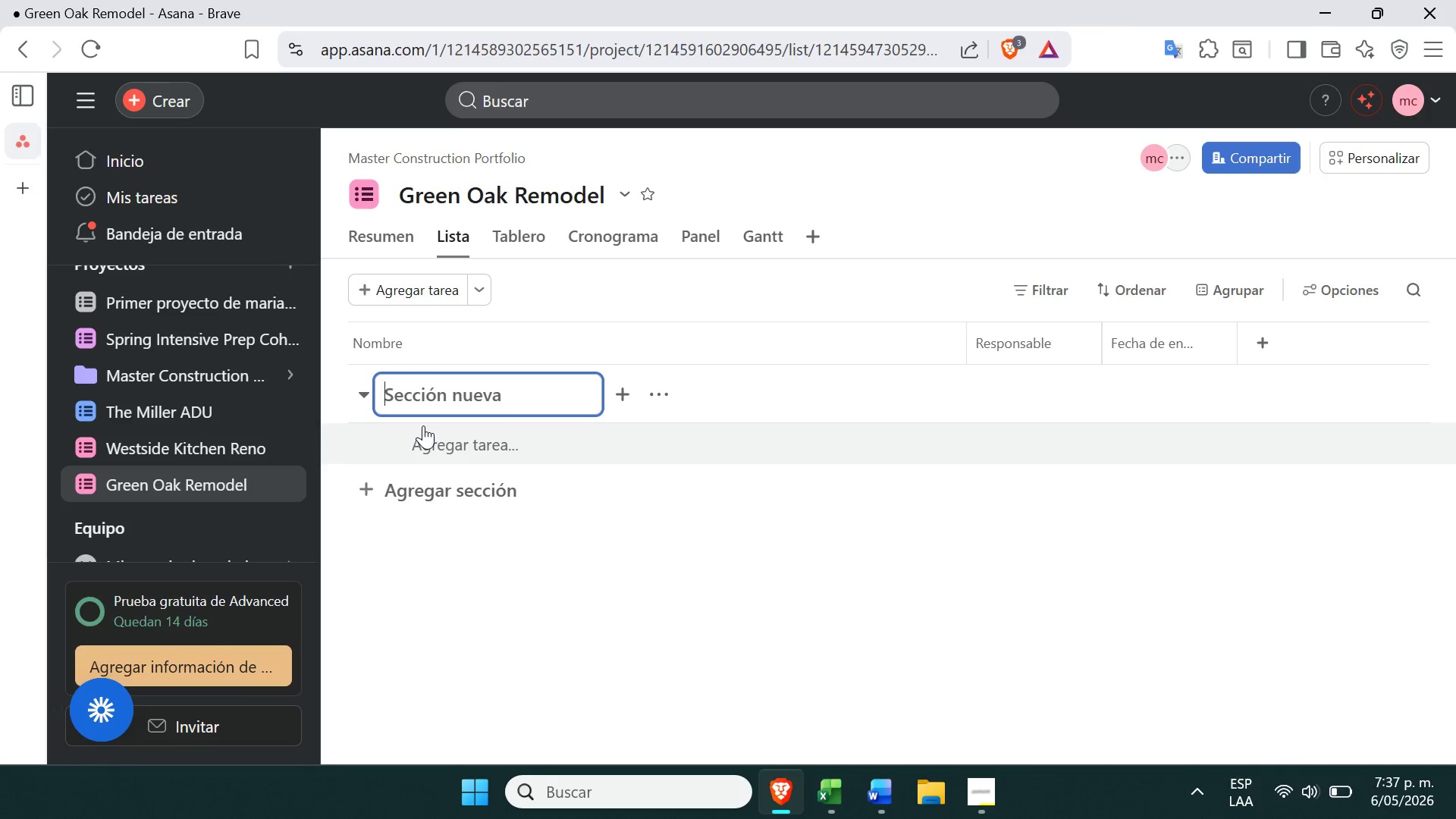 
key(Control+V)
 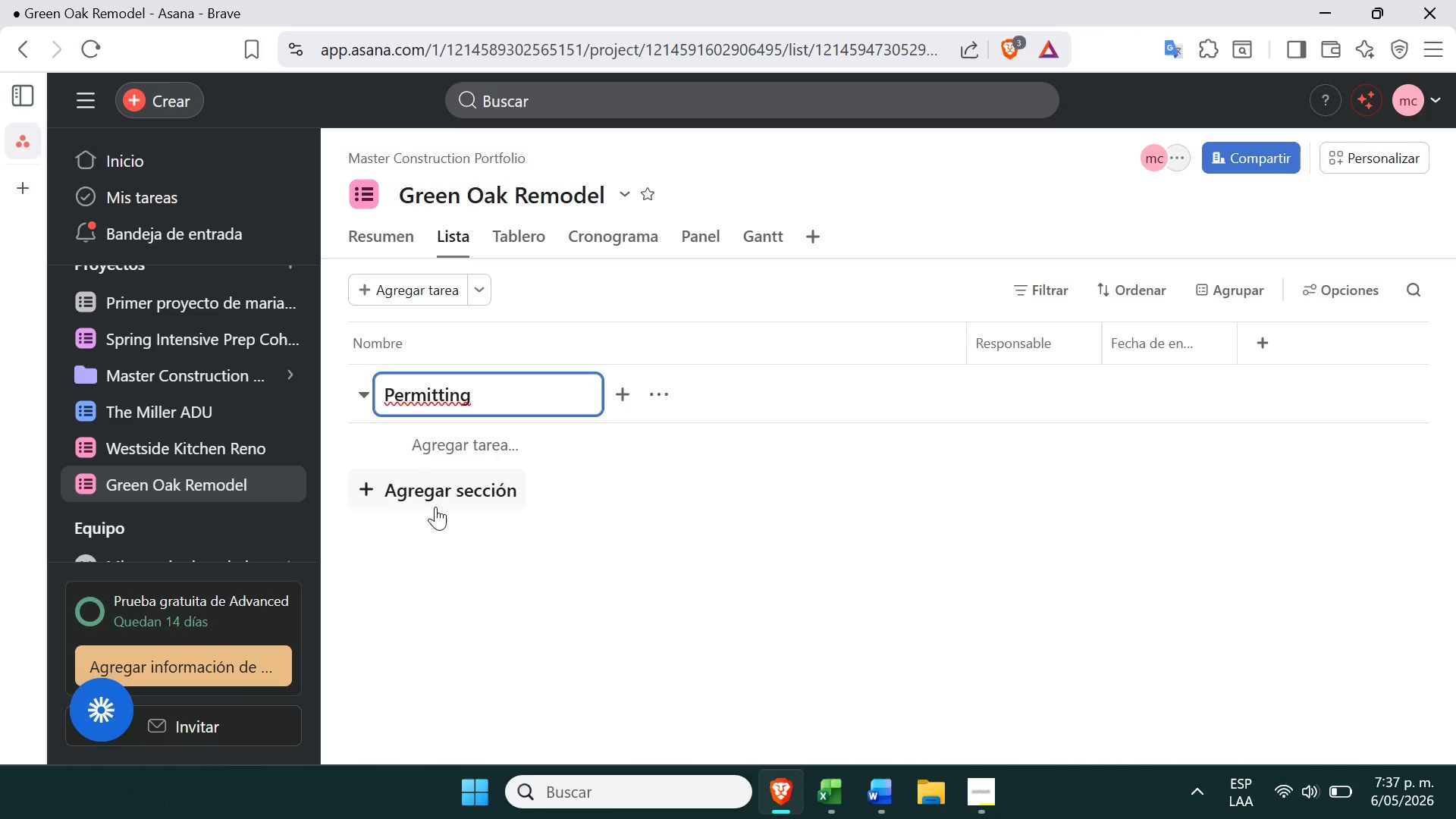 
left_click([435, 507])
 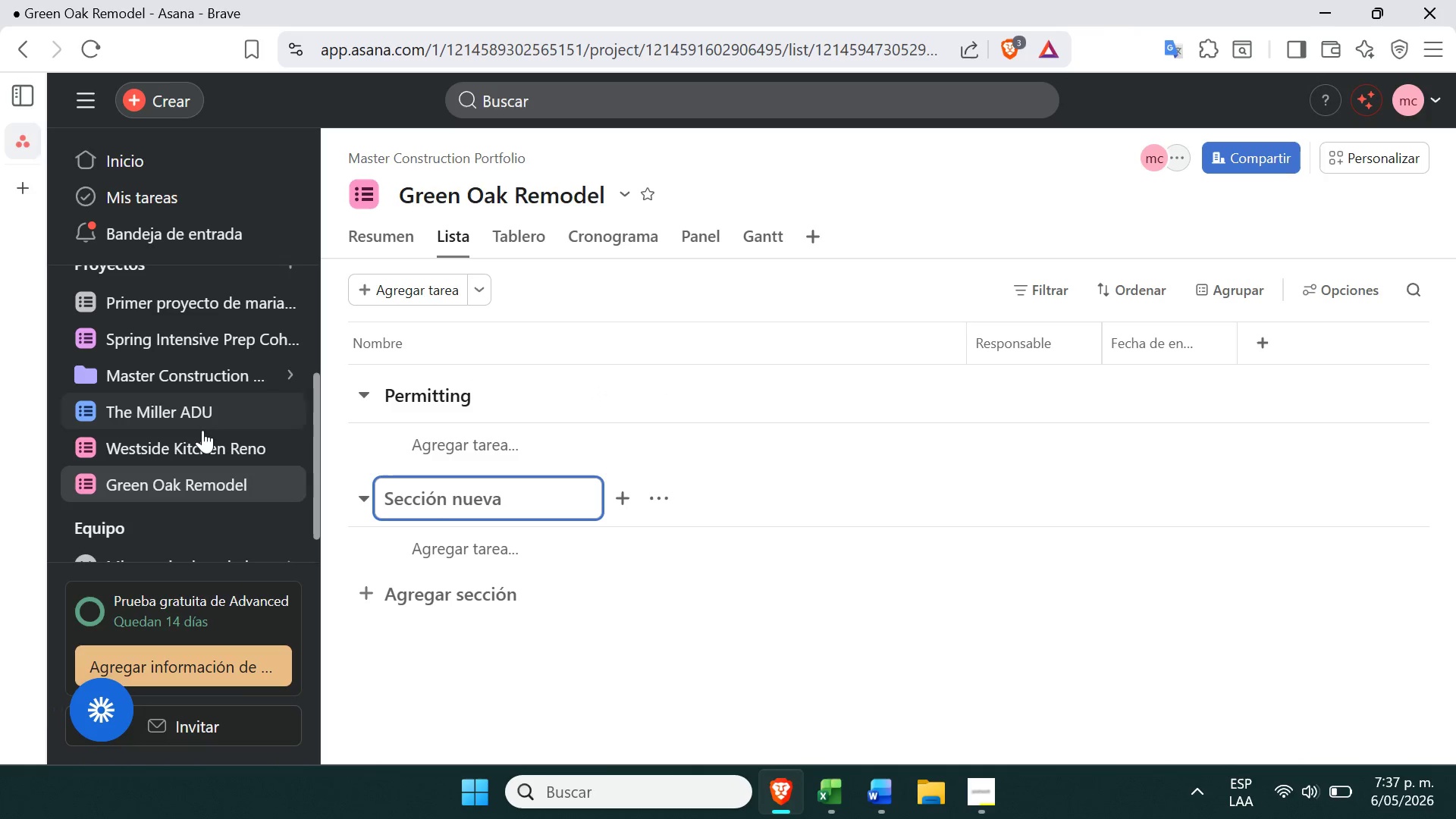 
left_click([199, 444])
 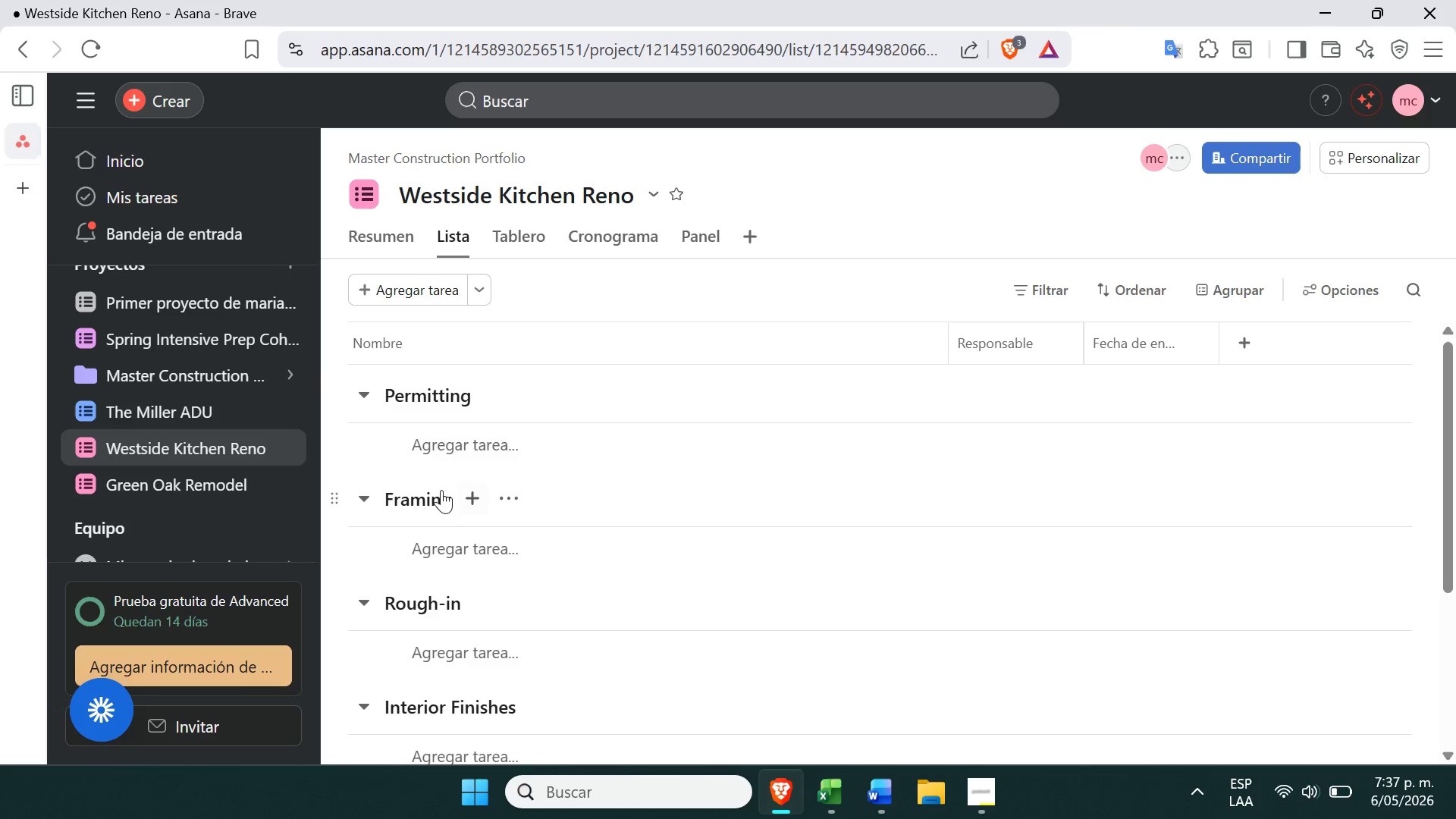 
double_click([431, 497])
 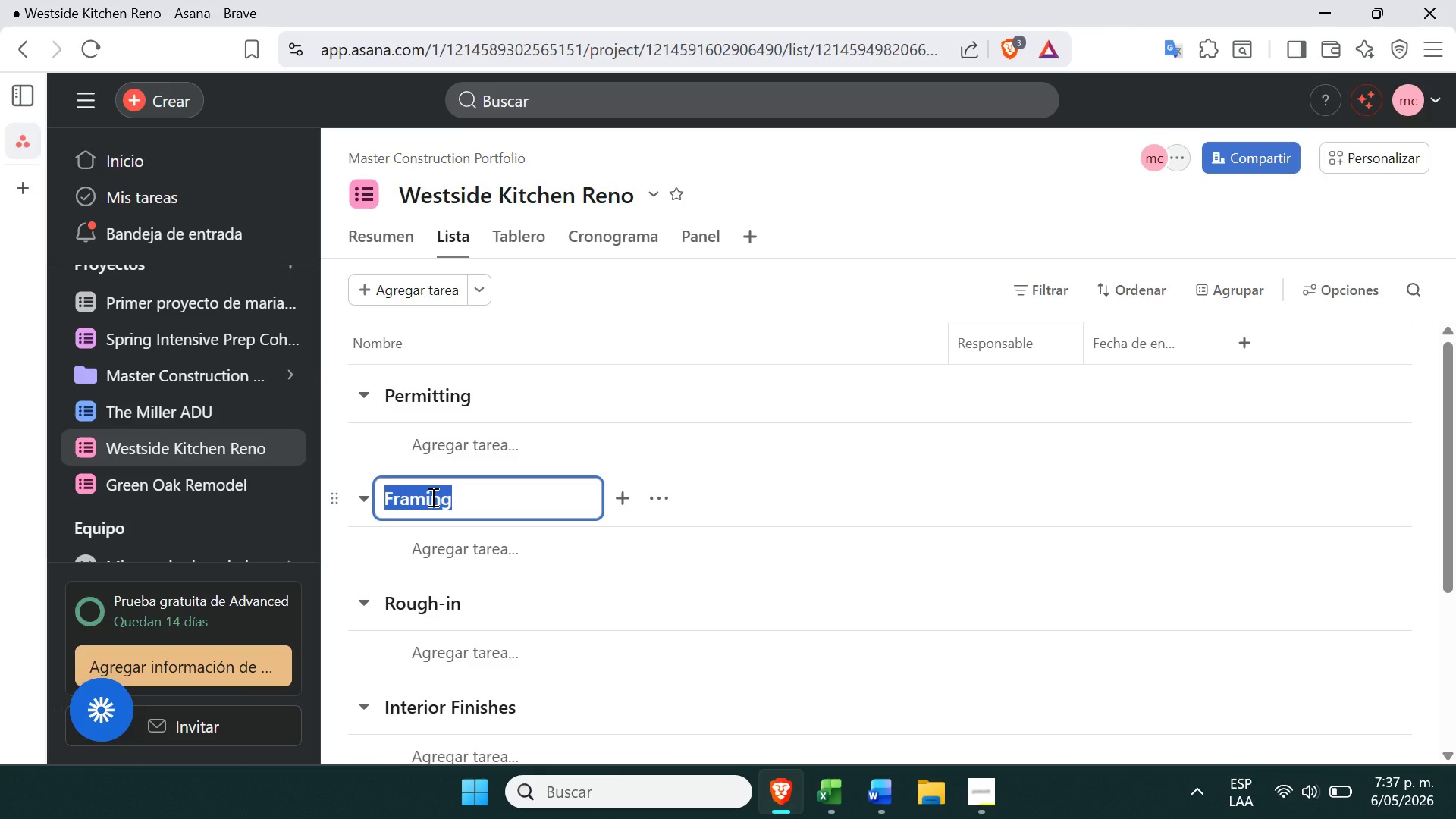 
triple_click([431, 497])
 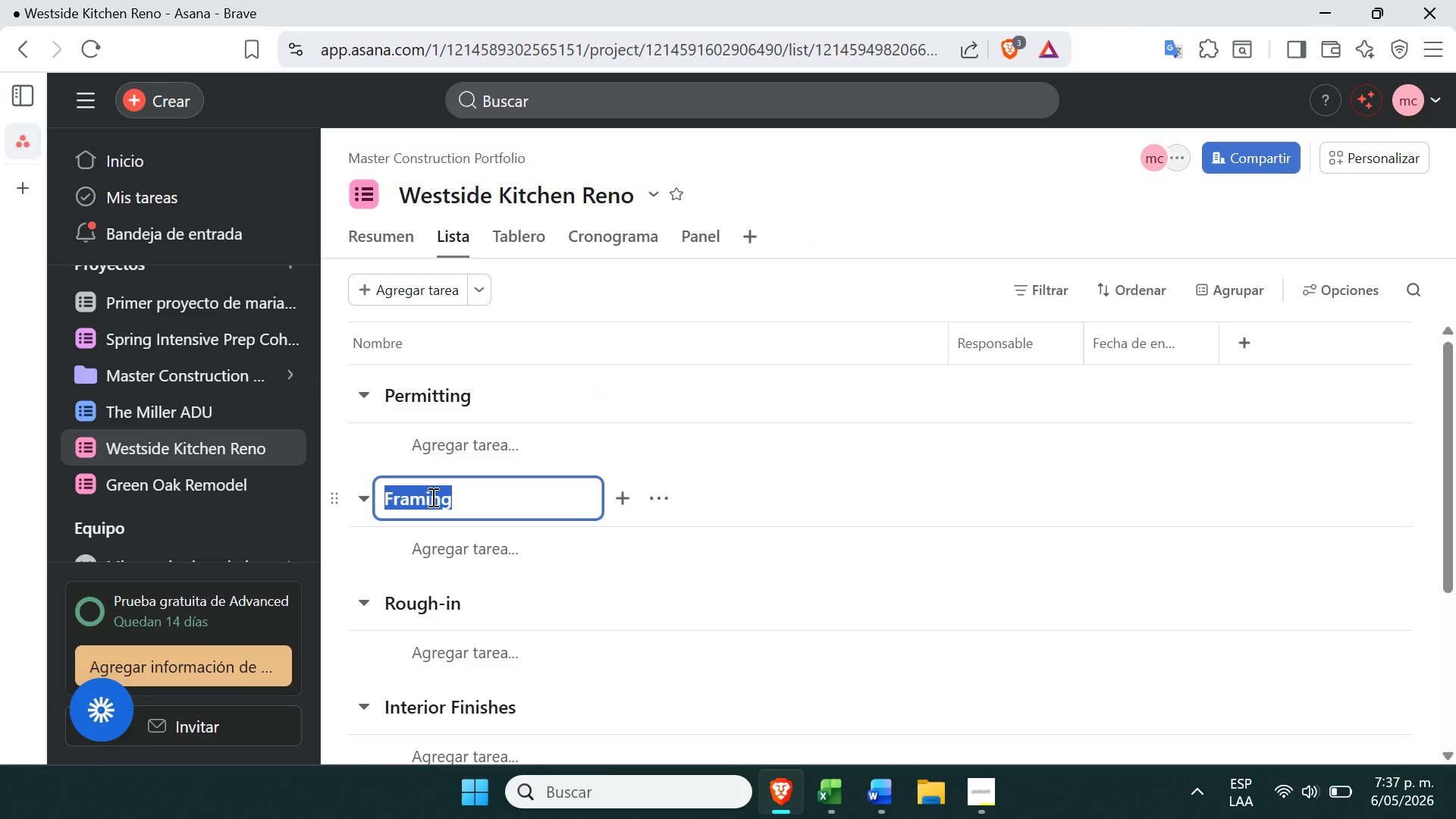 
key(Control+C)
 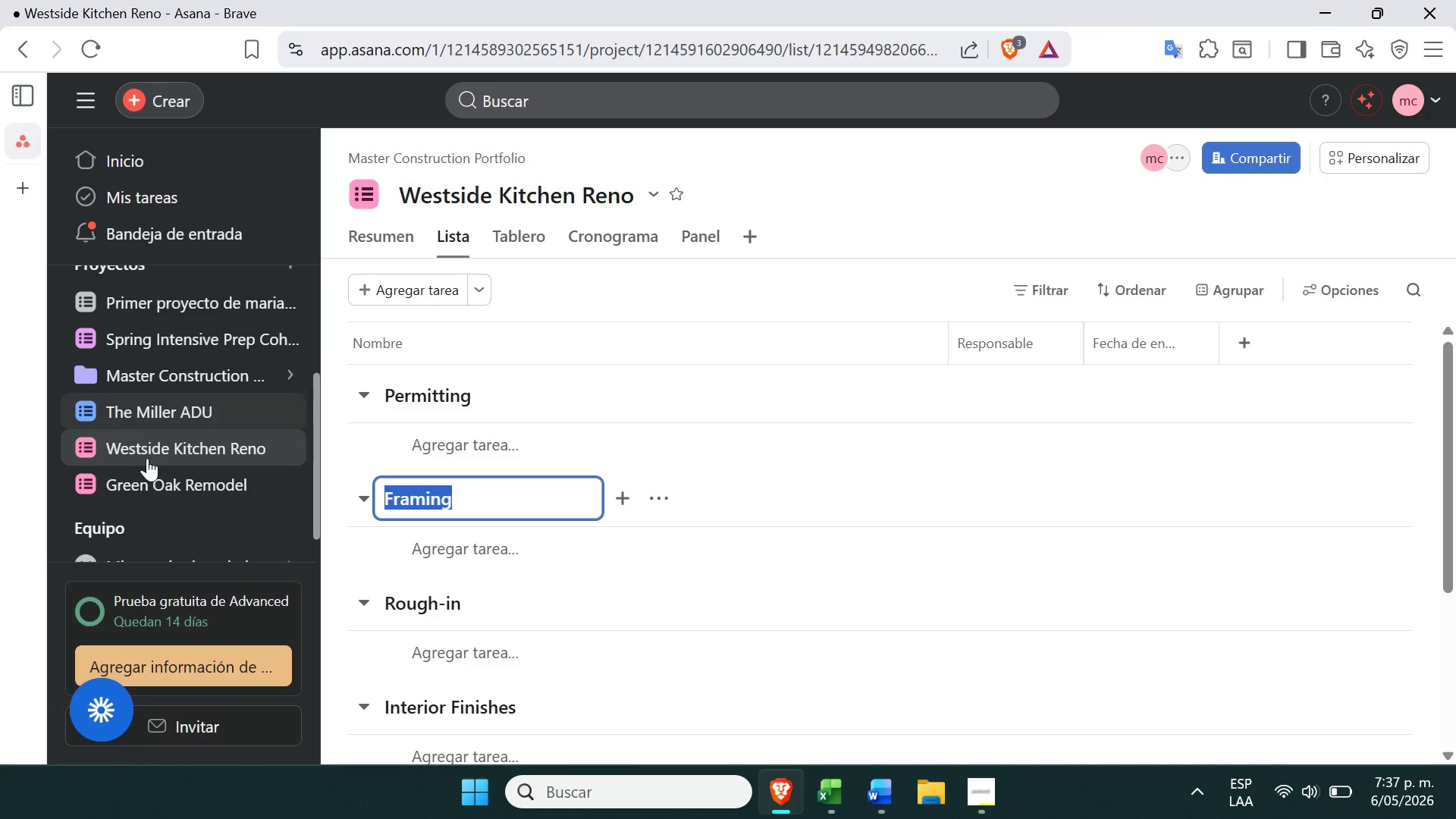 
left_click([155, 481])
 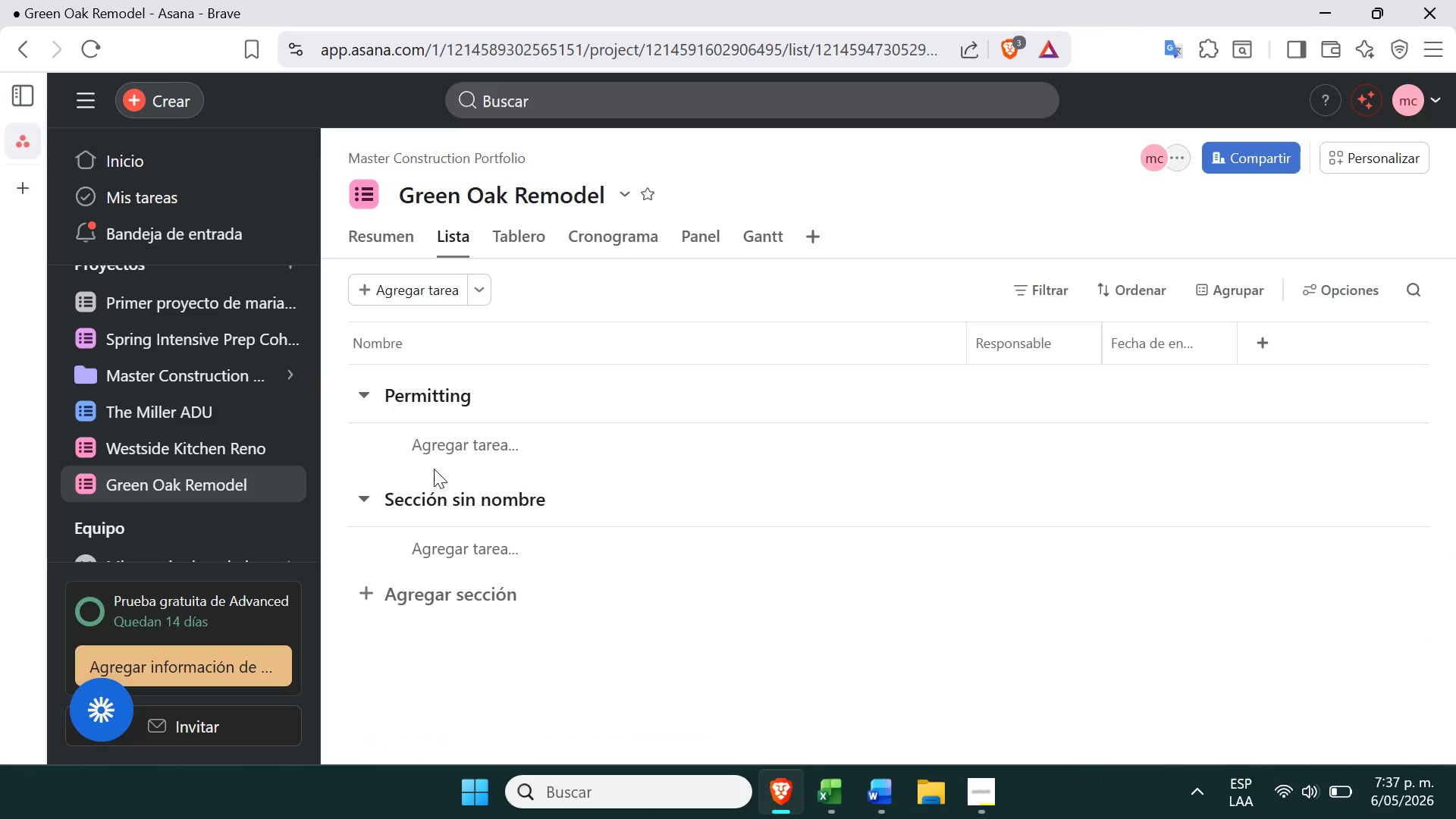 
left_click([435, 489])
 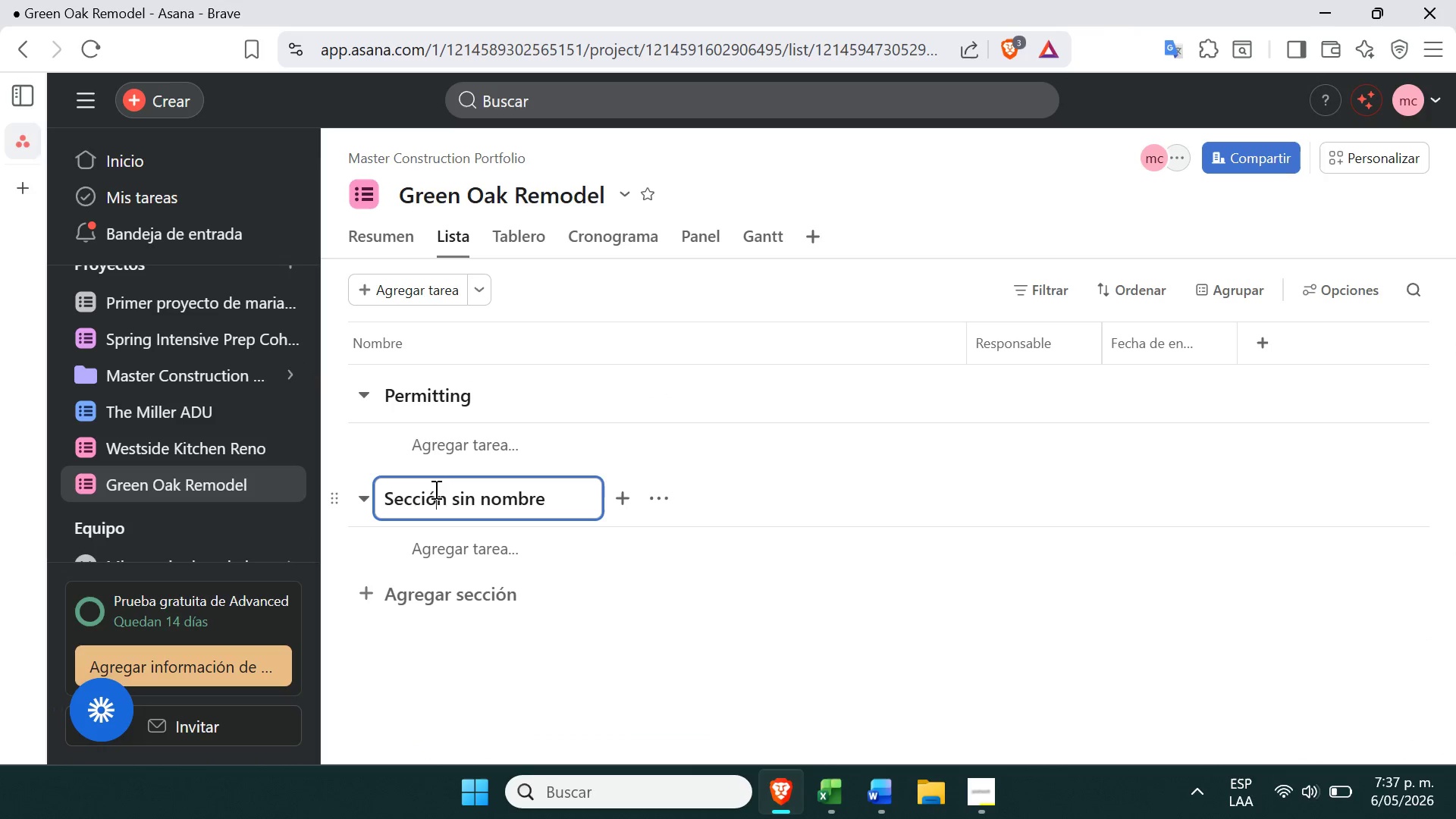 
double_click([435, 489])
 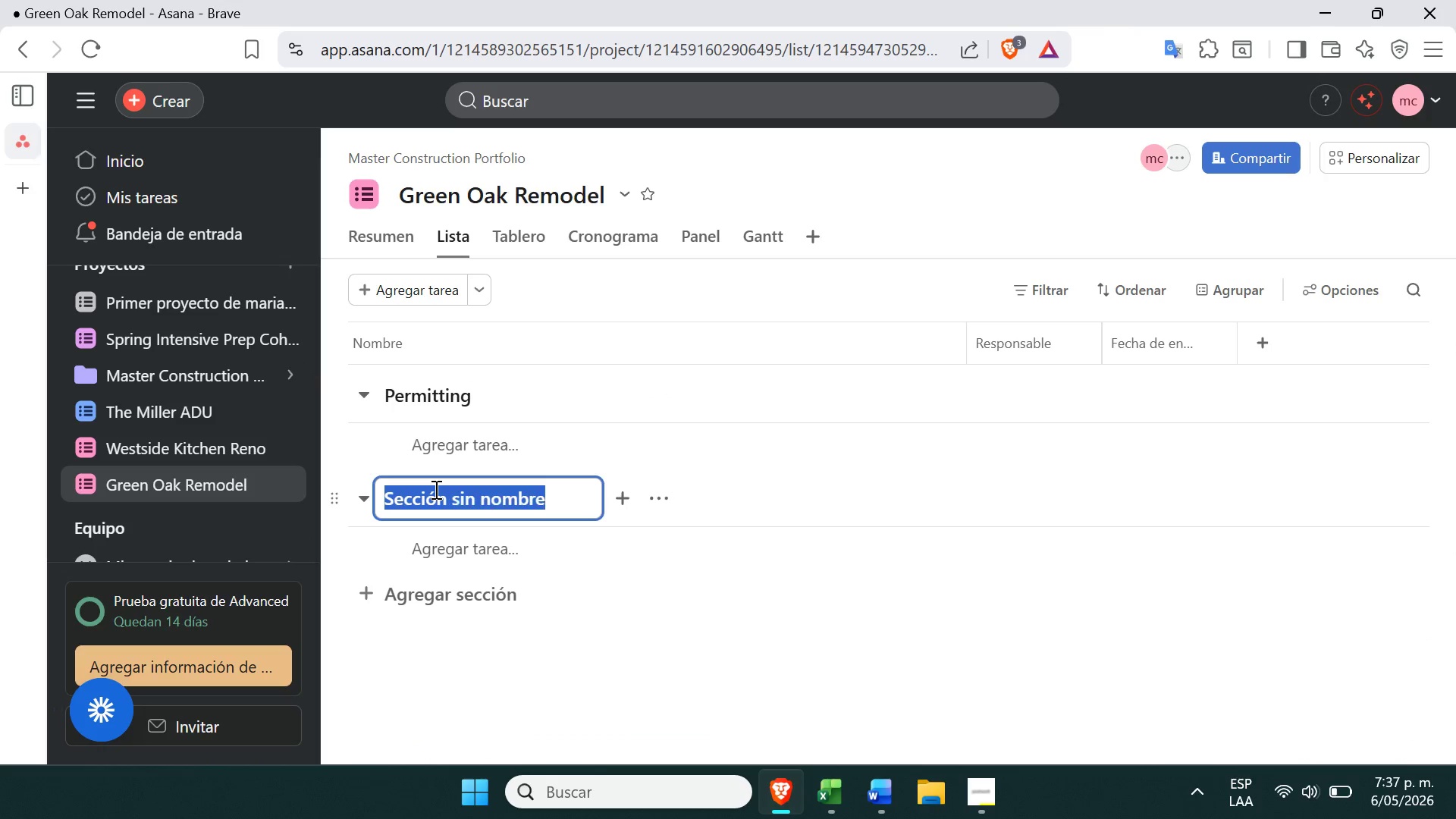 
triple_click([435, 489])
 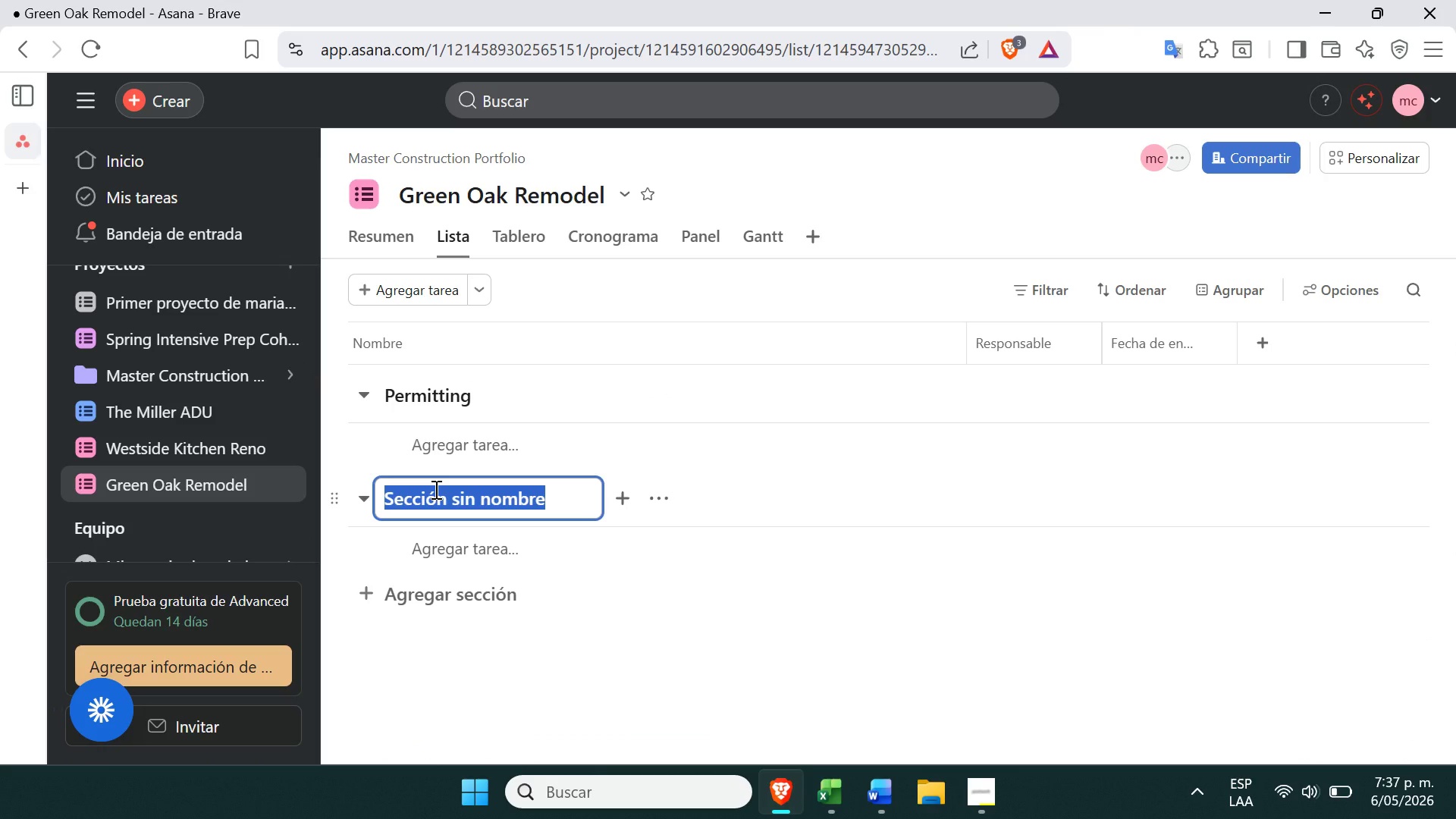 
key(Control+ControlLeft)
 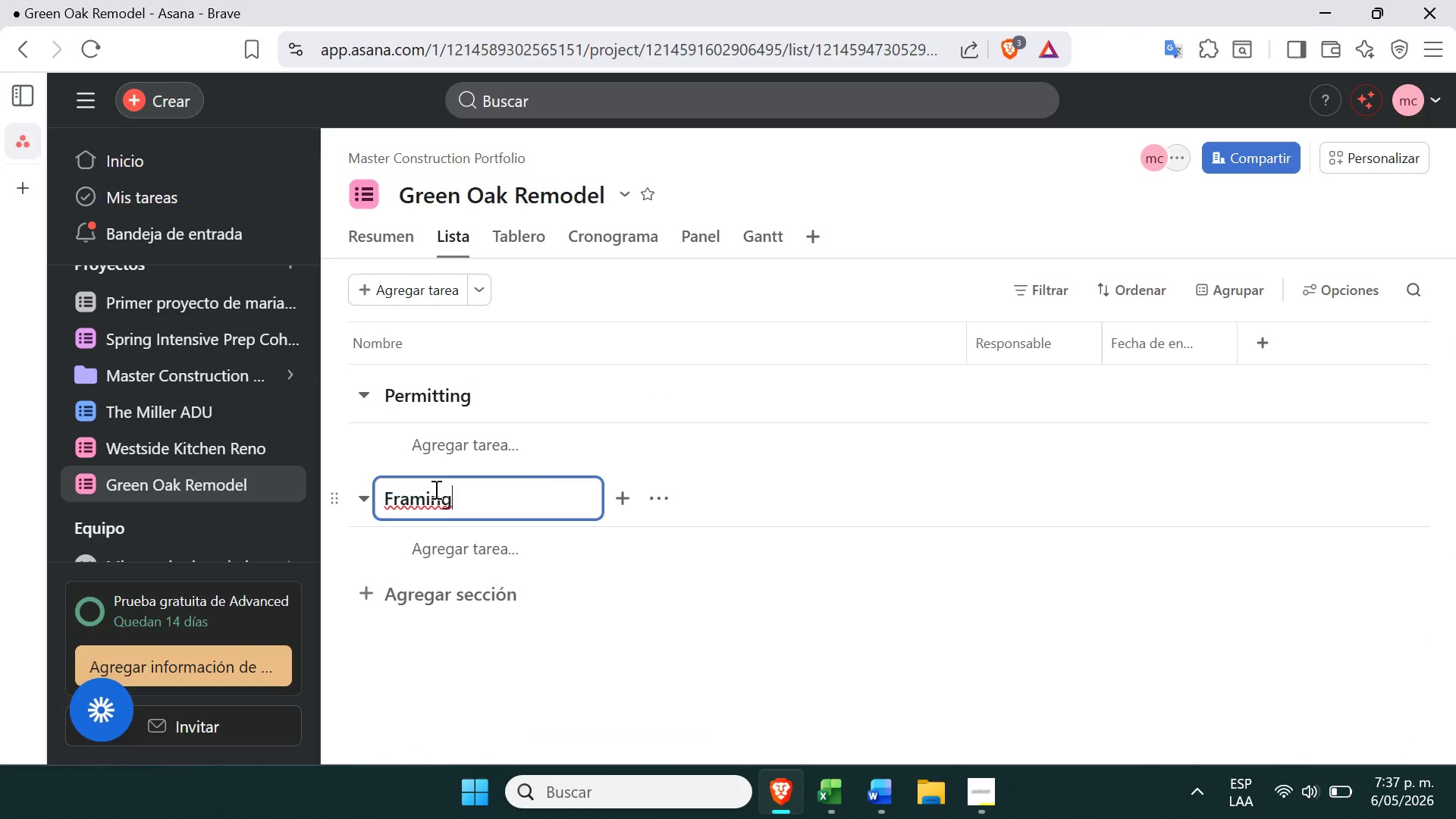 
key(Control+V)
 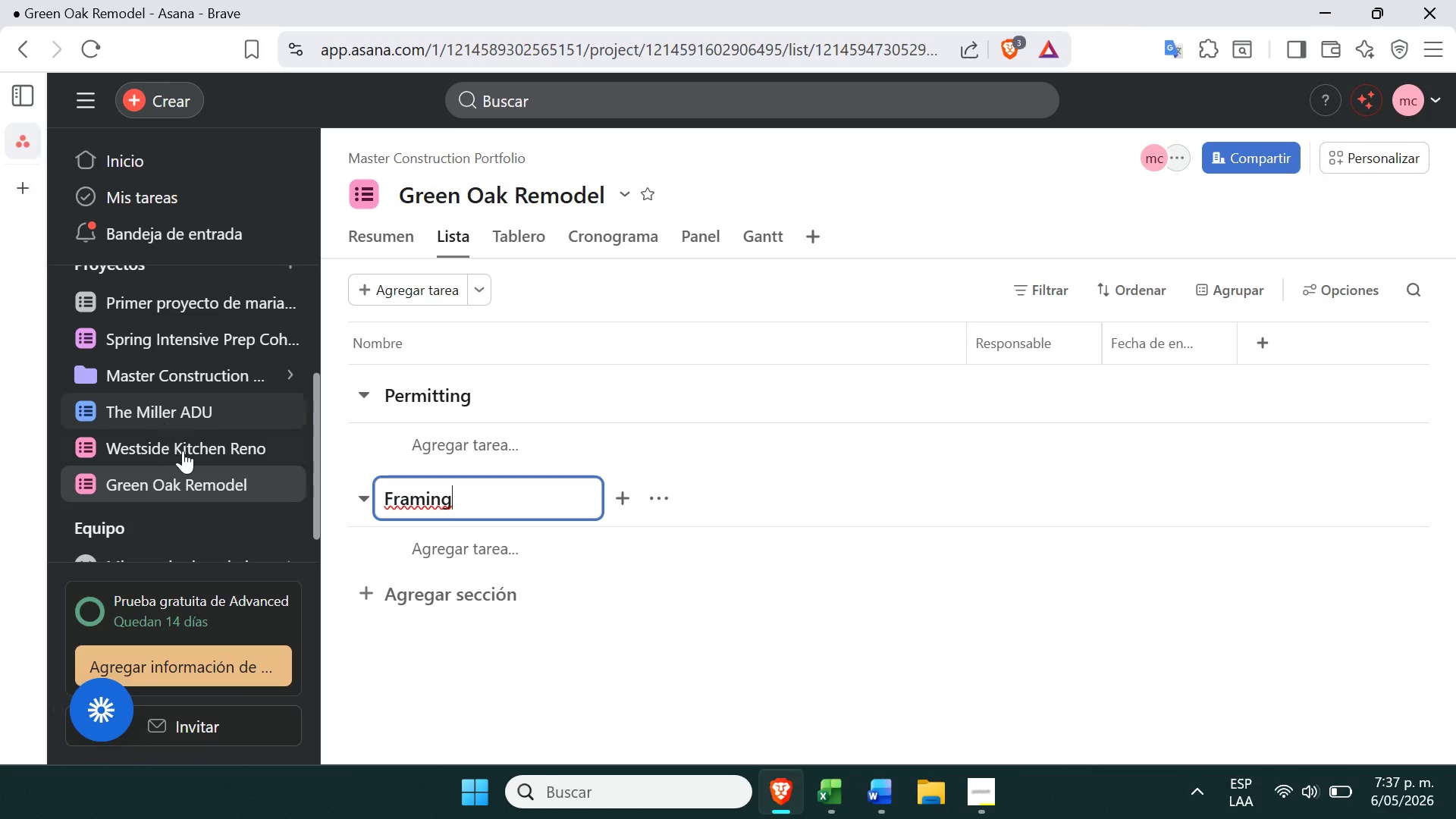 
left_click([179, 448])
 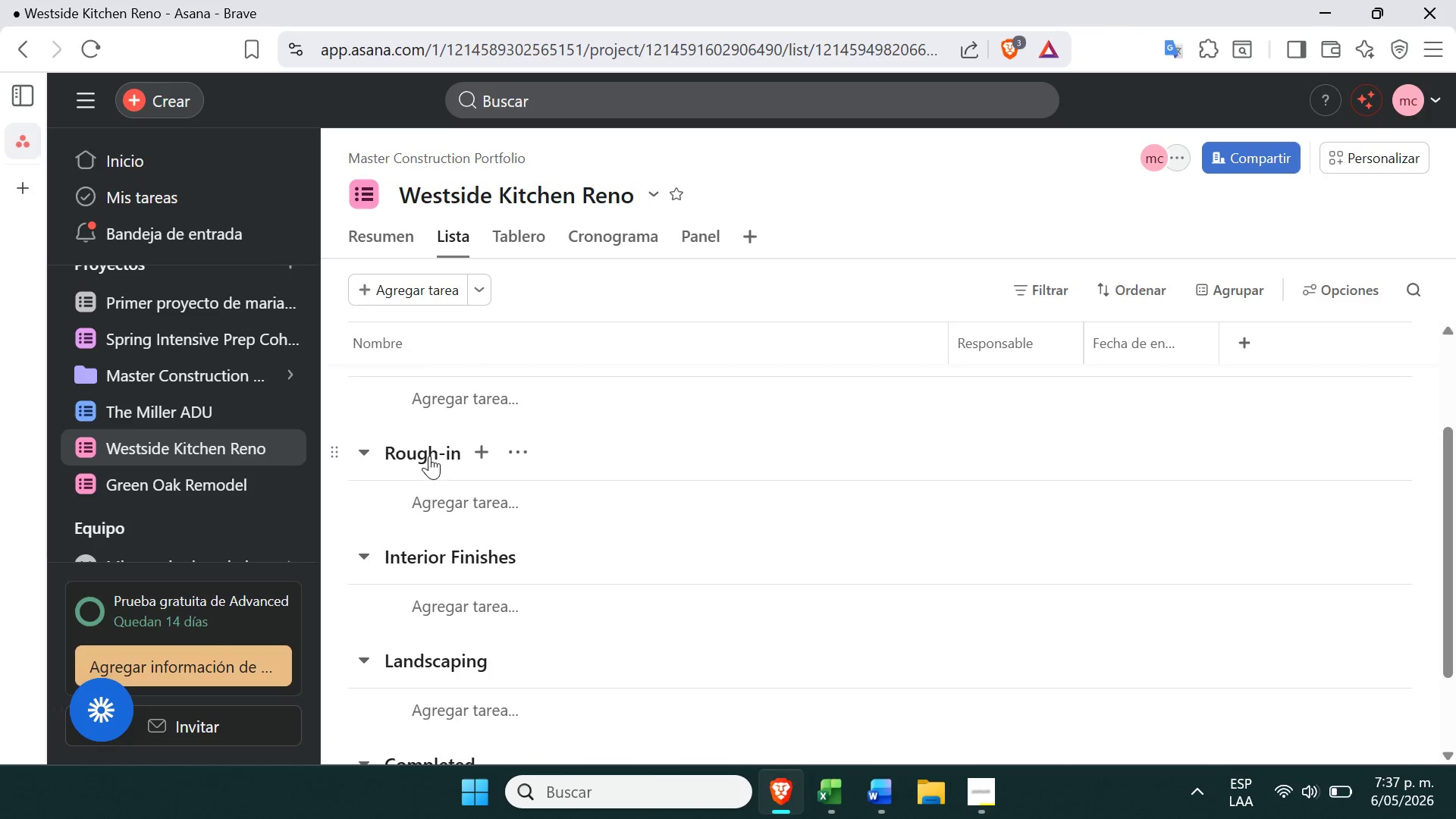 
double_click([428, 455])
 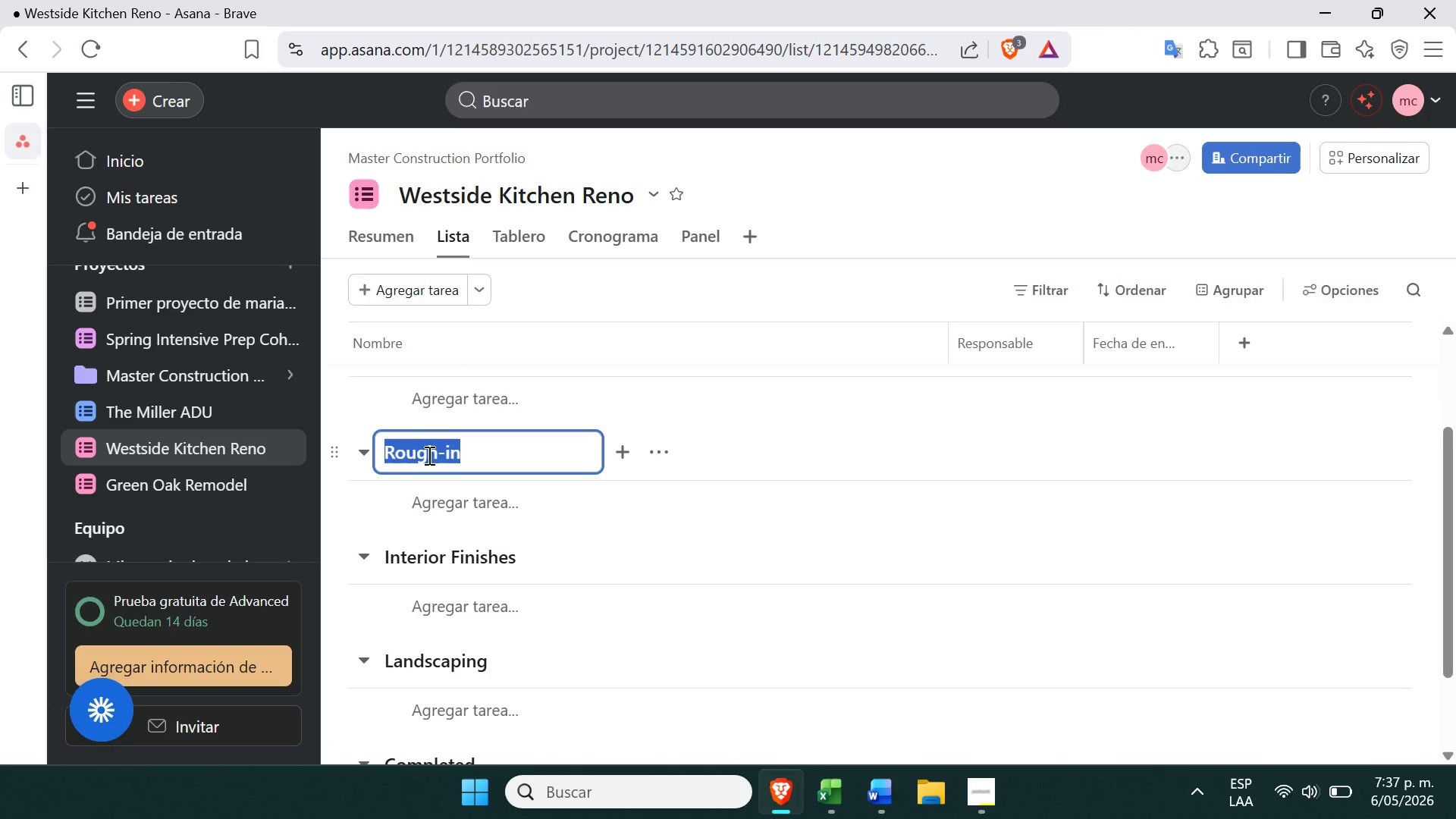 
triple_click([428, 455])
 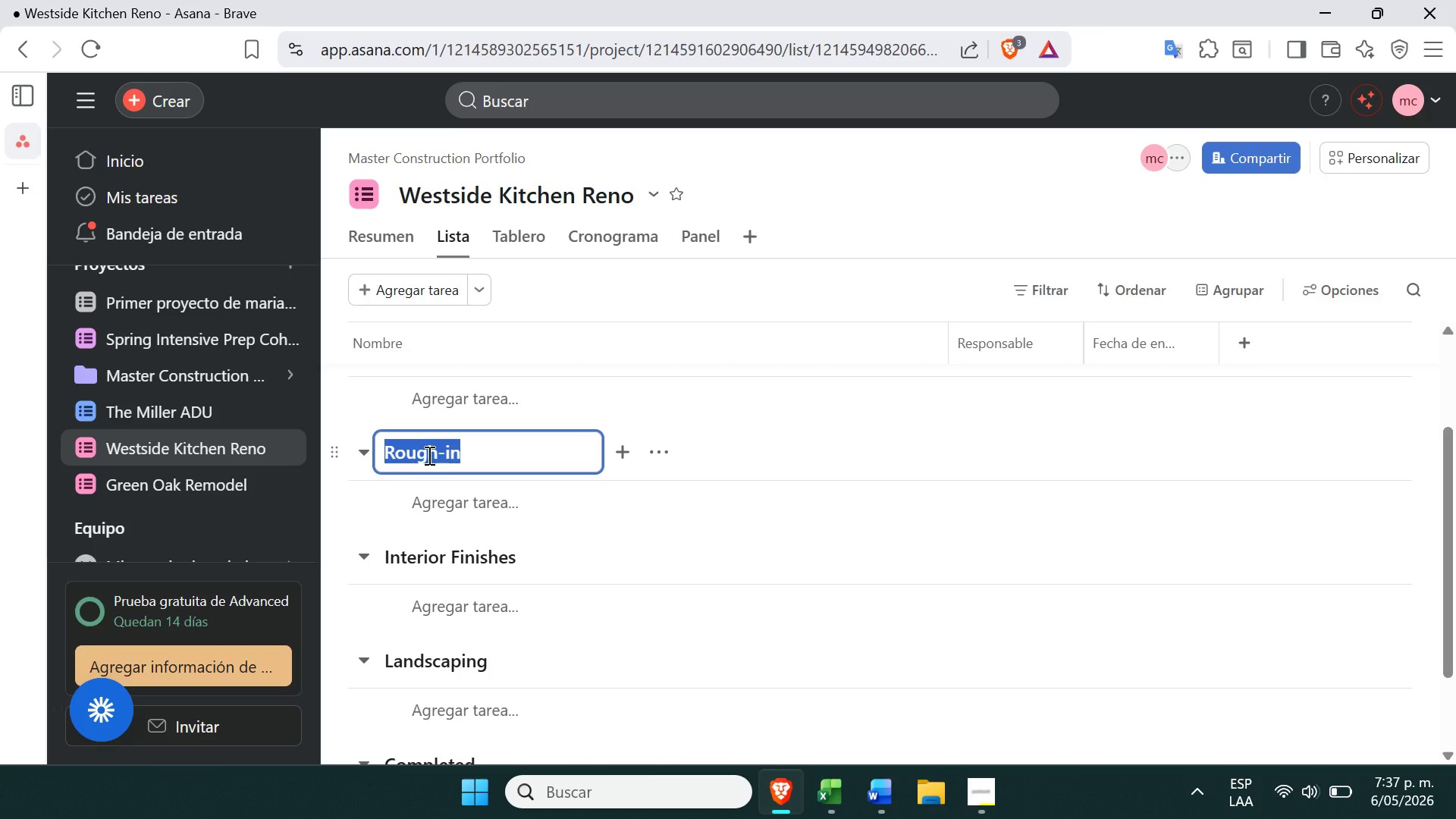 
triple_click([428, 455])
 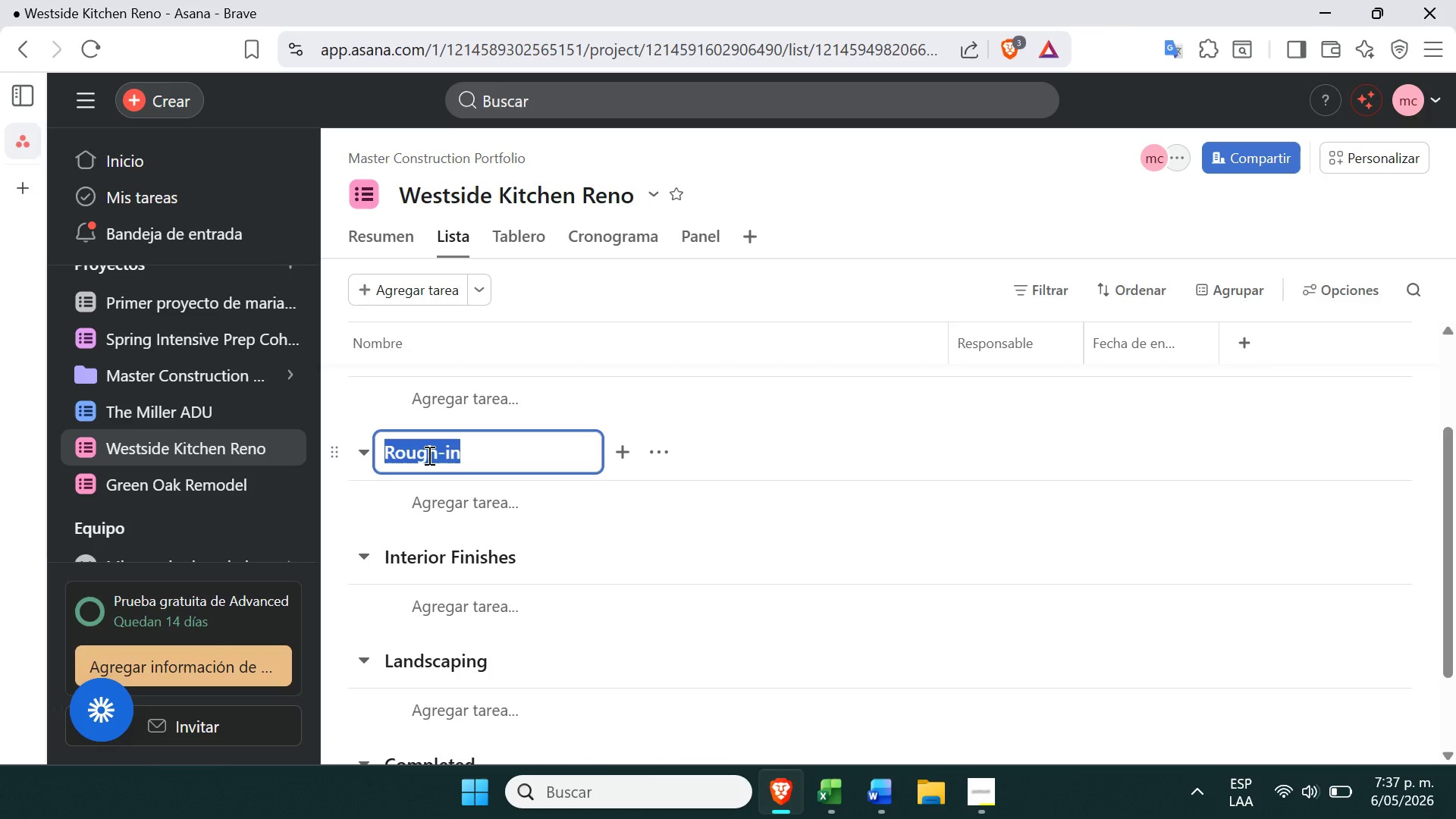 
key(Control+C)
 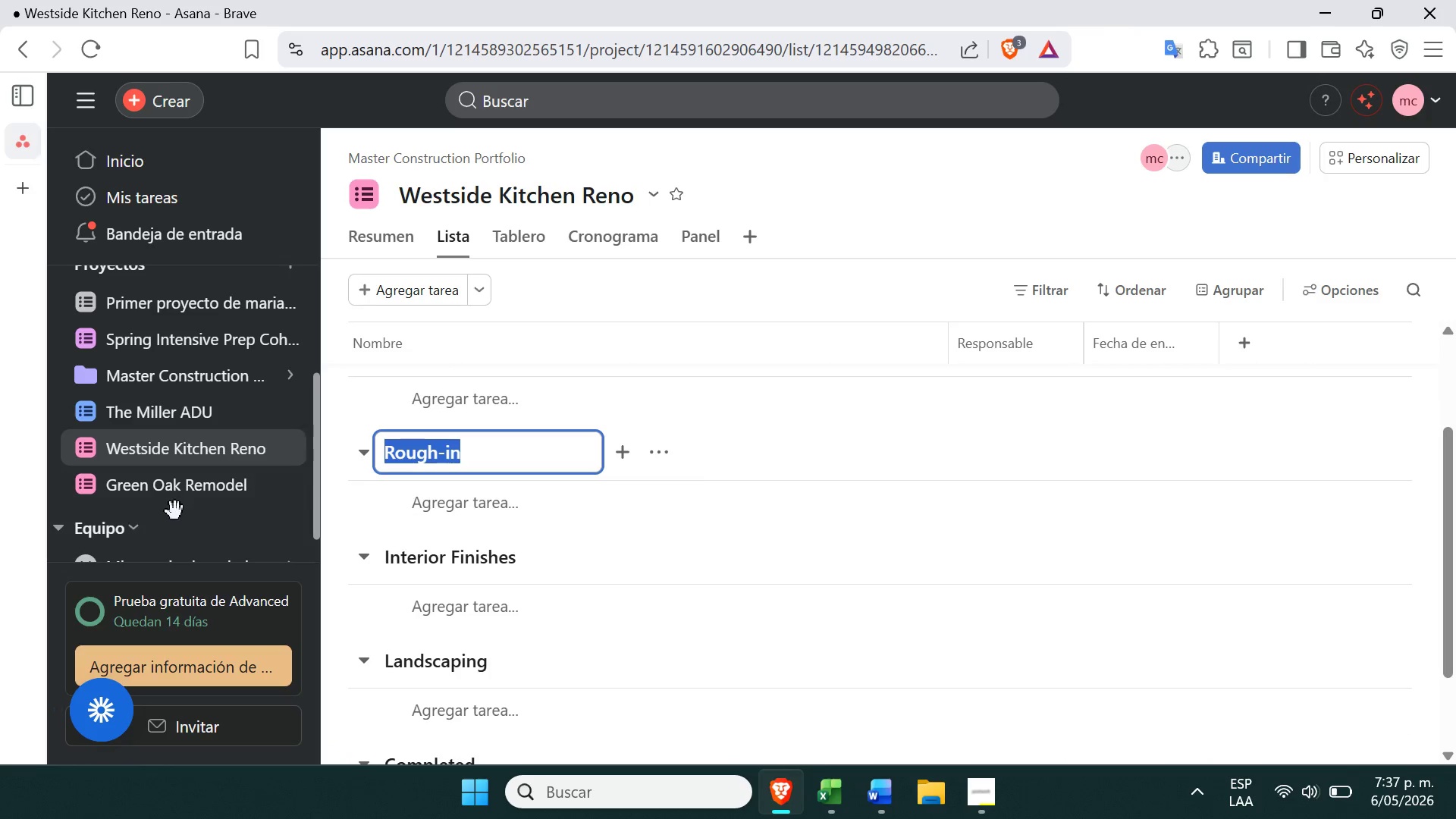 
left_click([180, 497])
 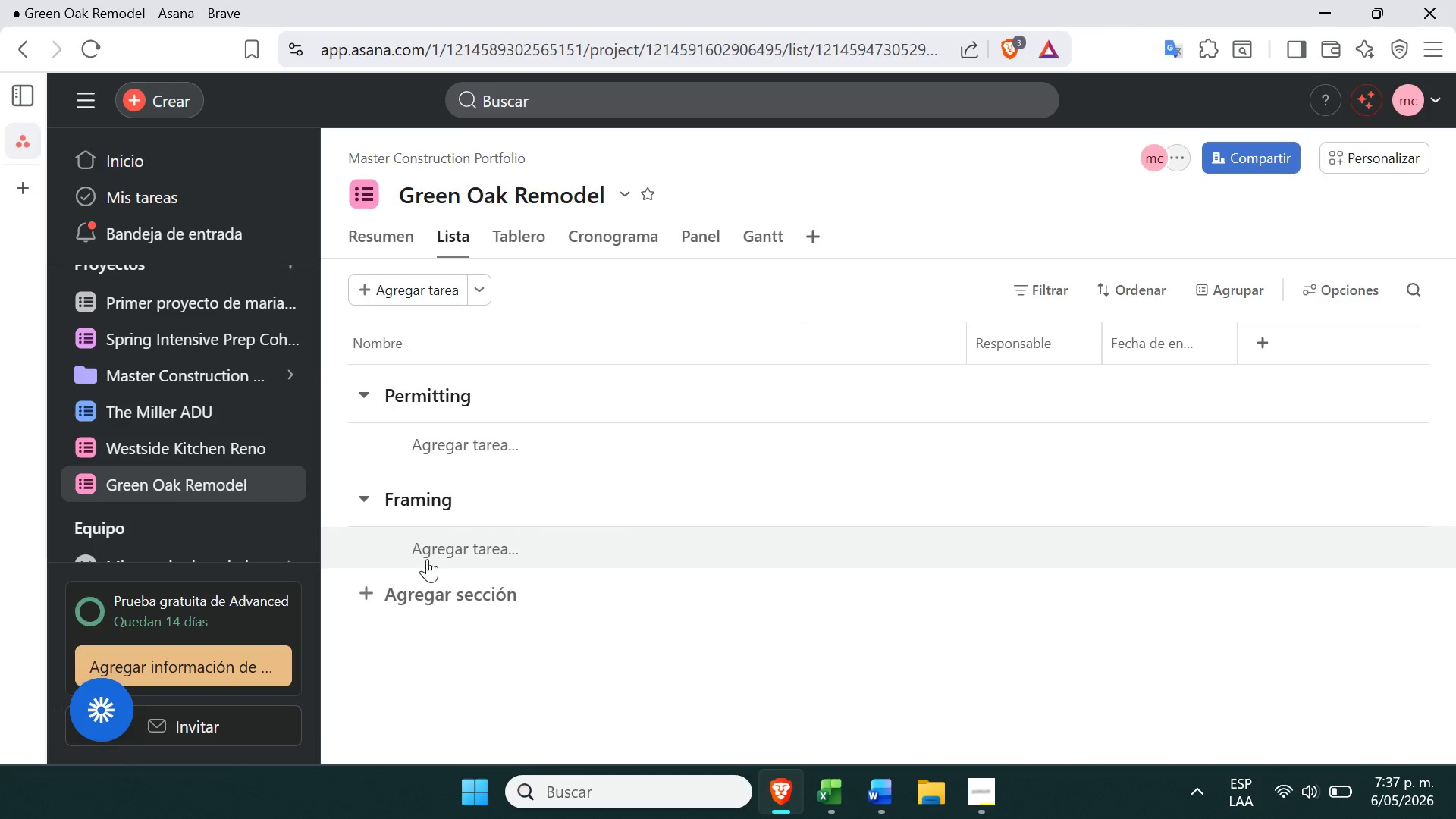 
left_click([413, 597])